 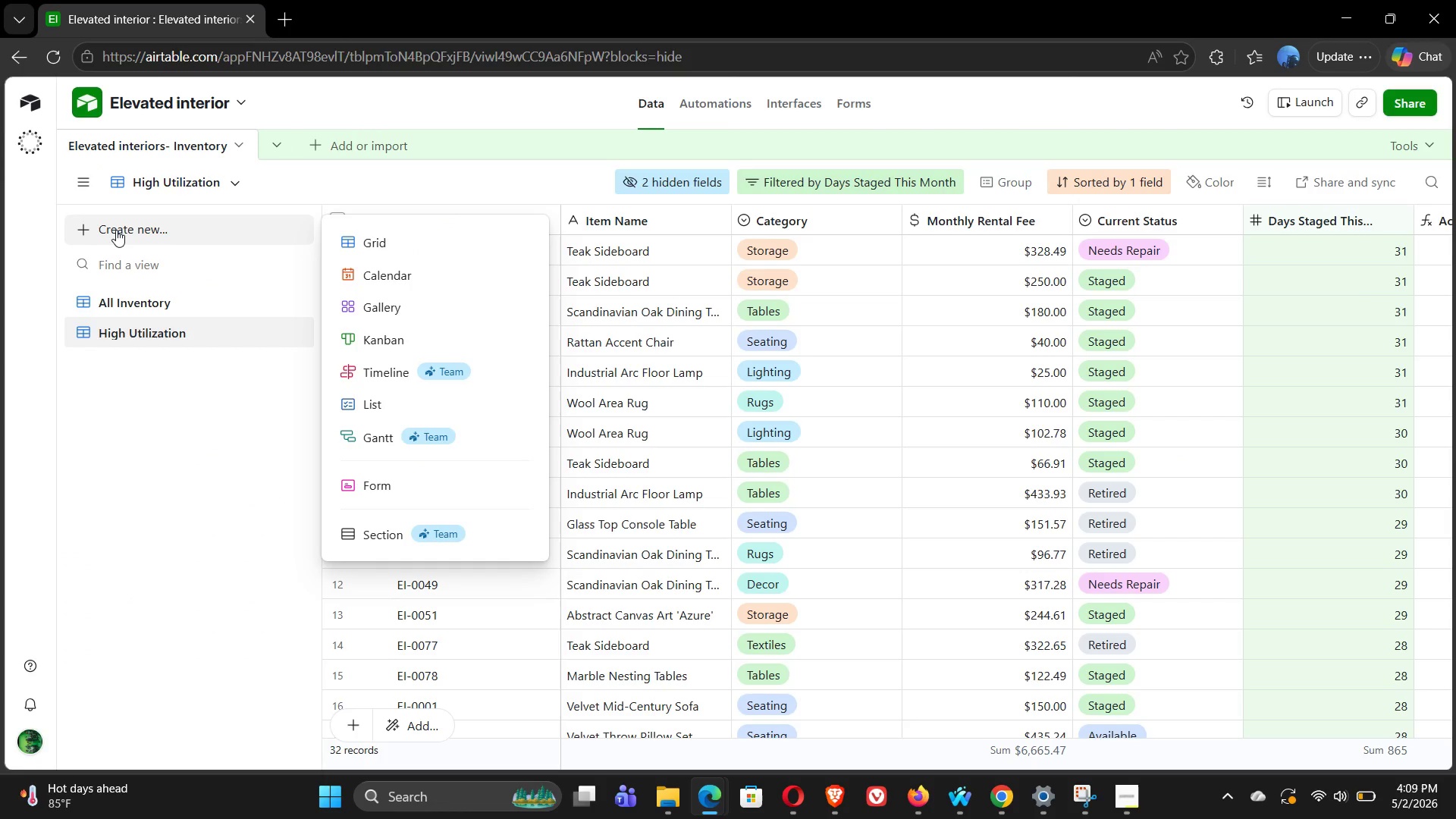 
left_click([378, 239])
 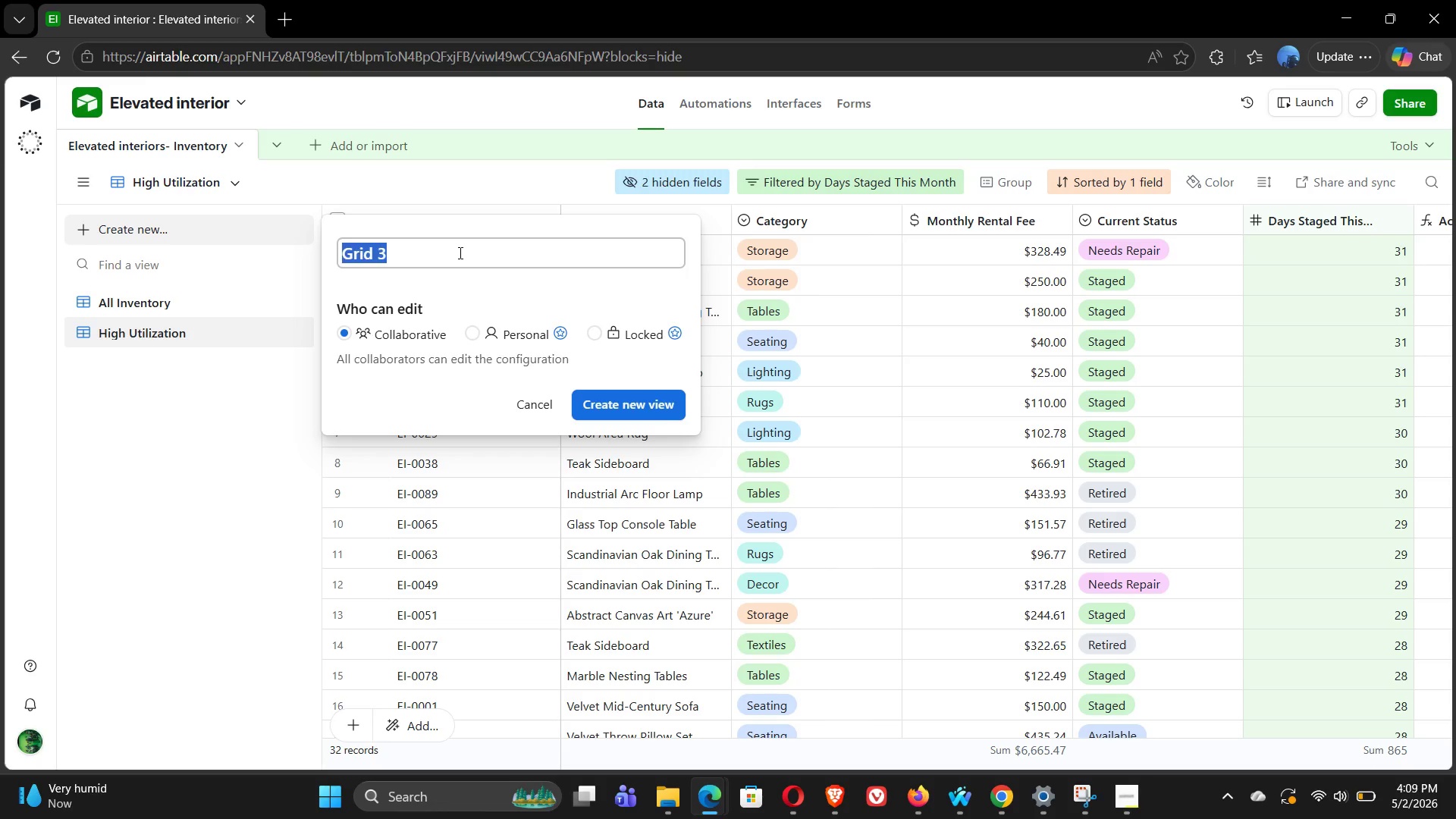 
wait(17.58)
 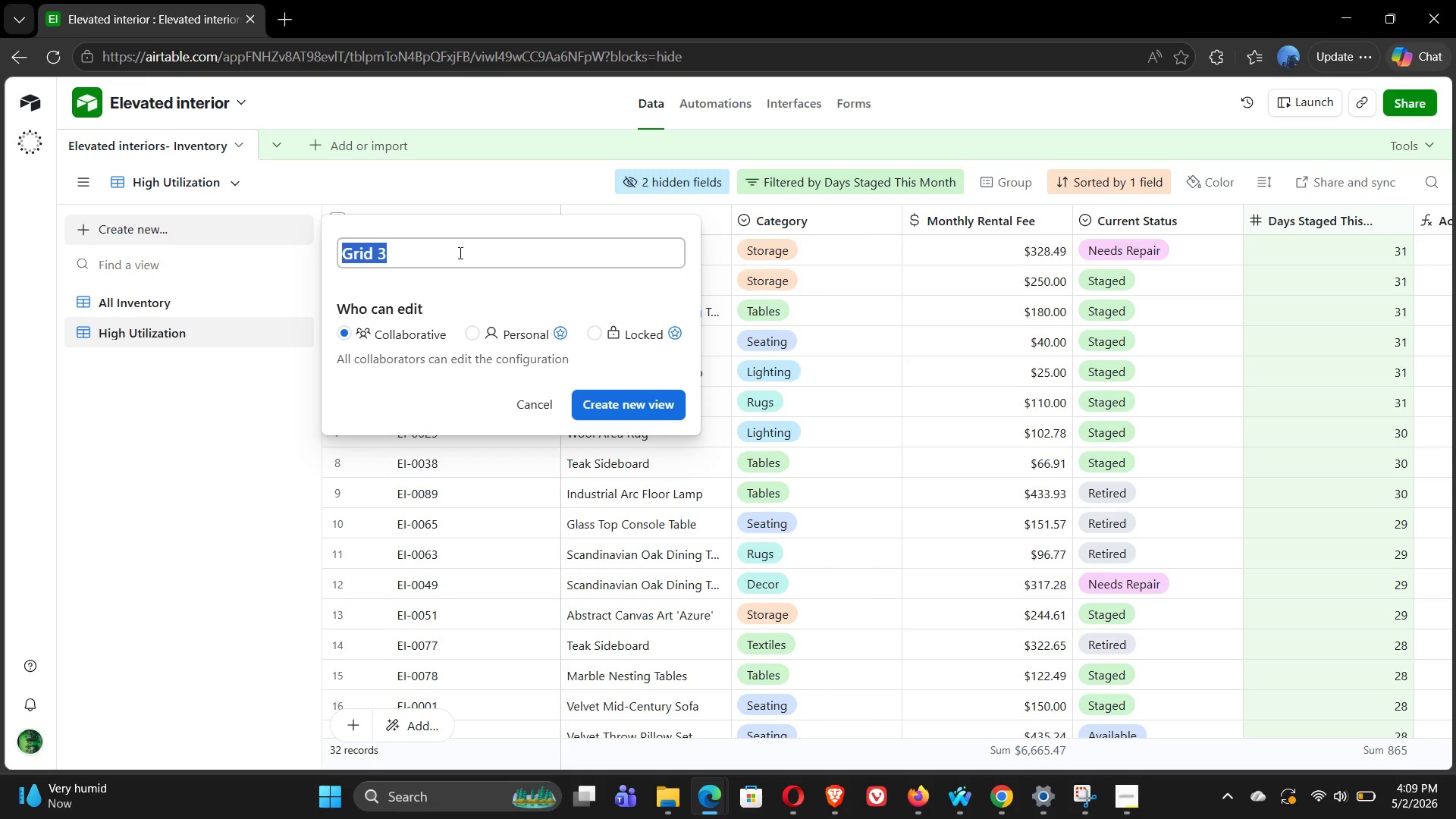 
type(Idle Items)
 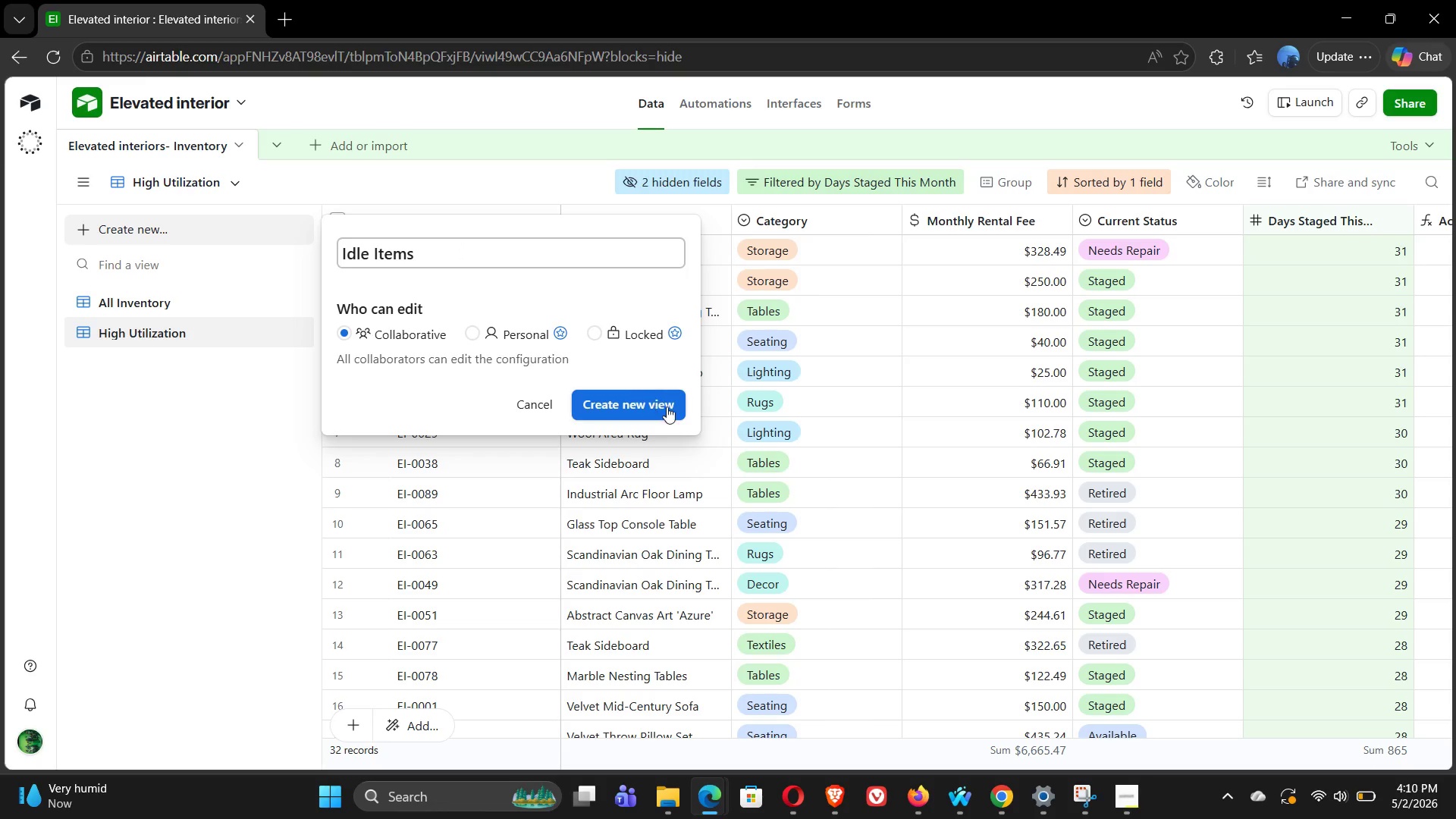 
left_click([629, 409])
 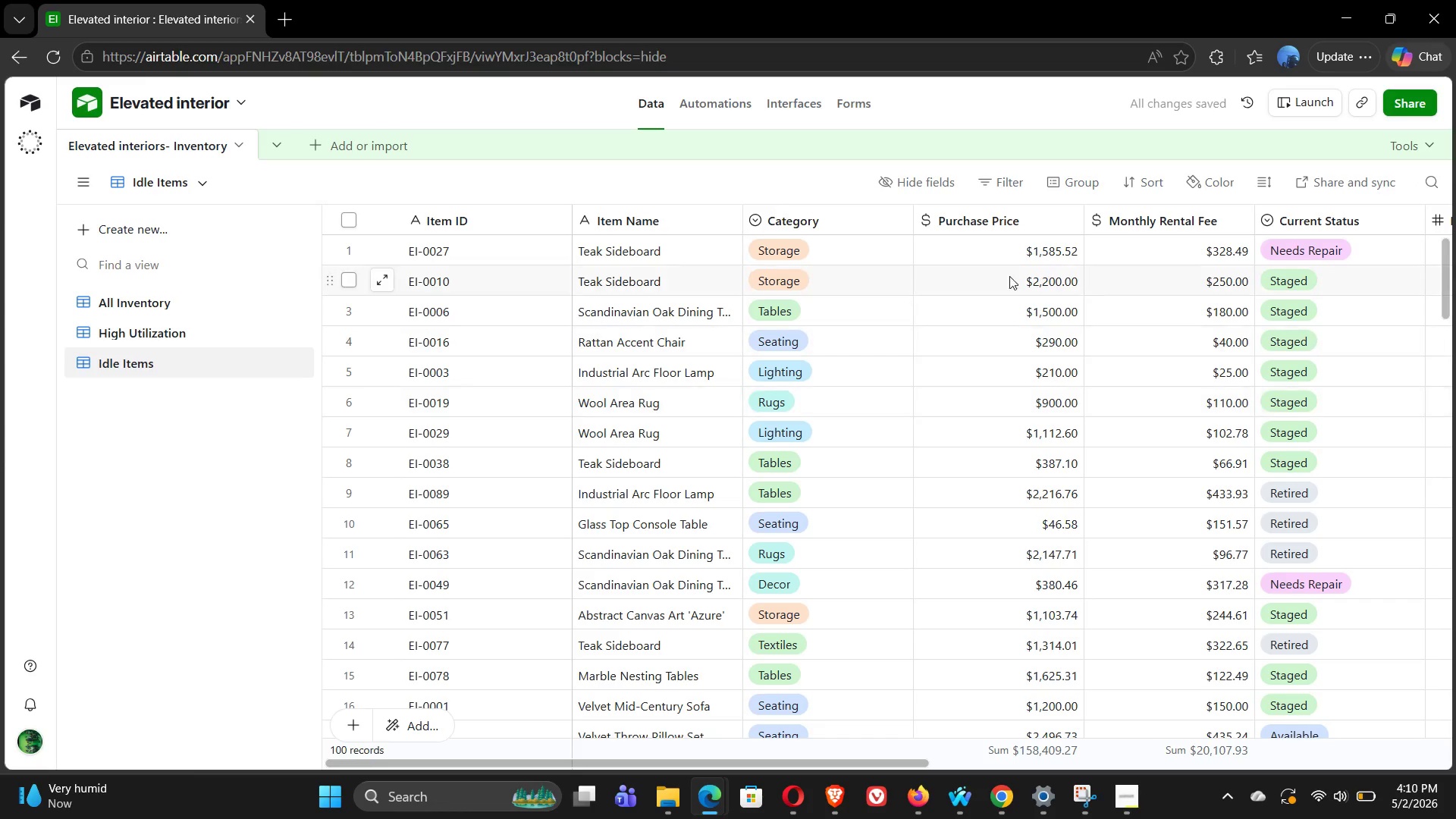 
left_click([1001, 177])
 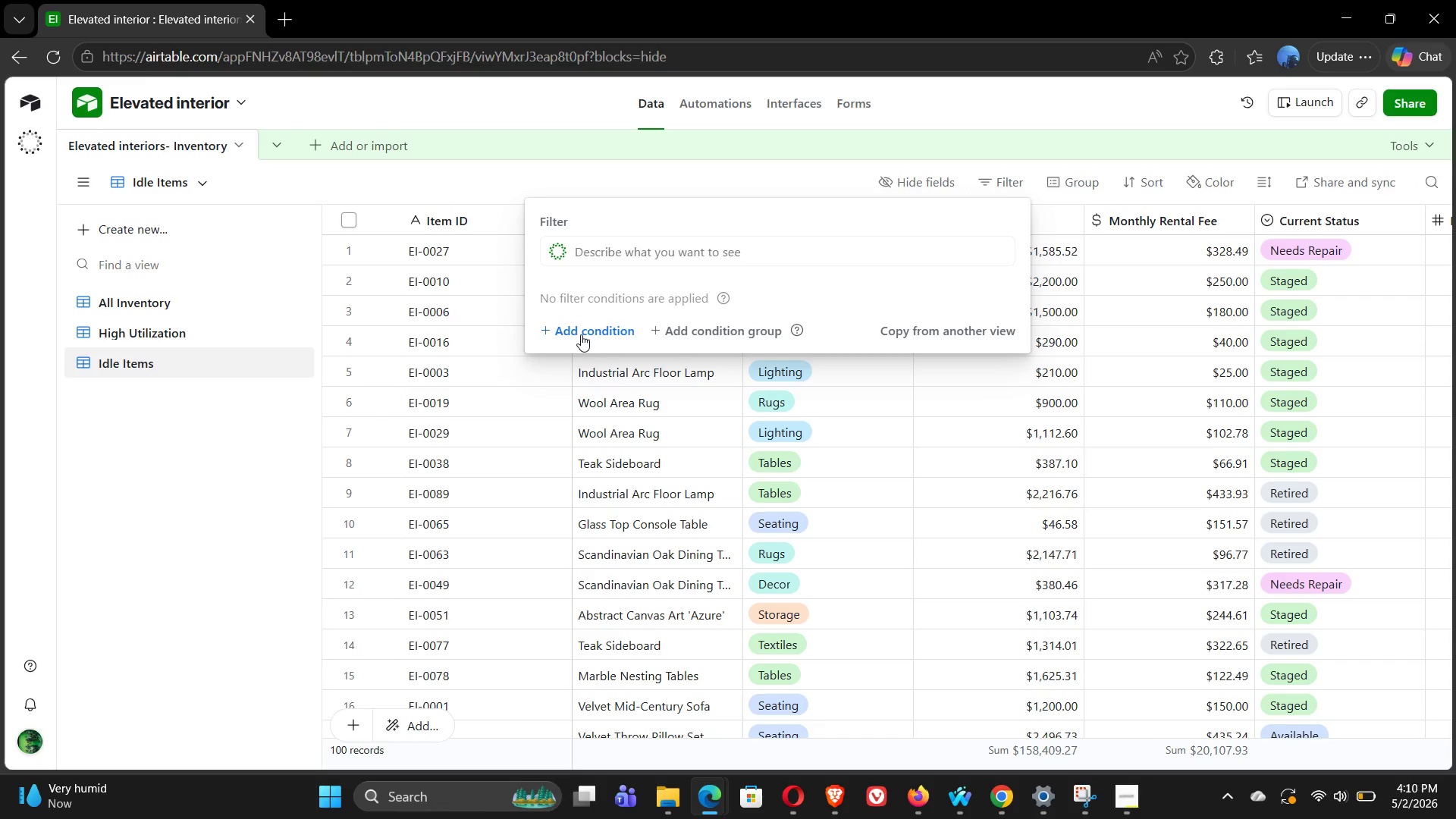 
left_click([581, 334])
 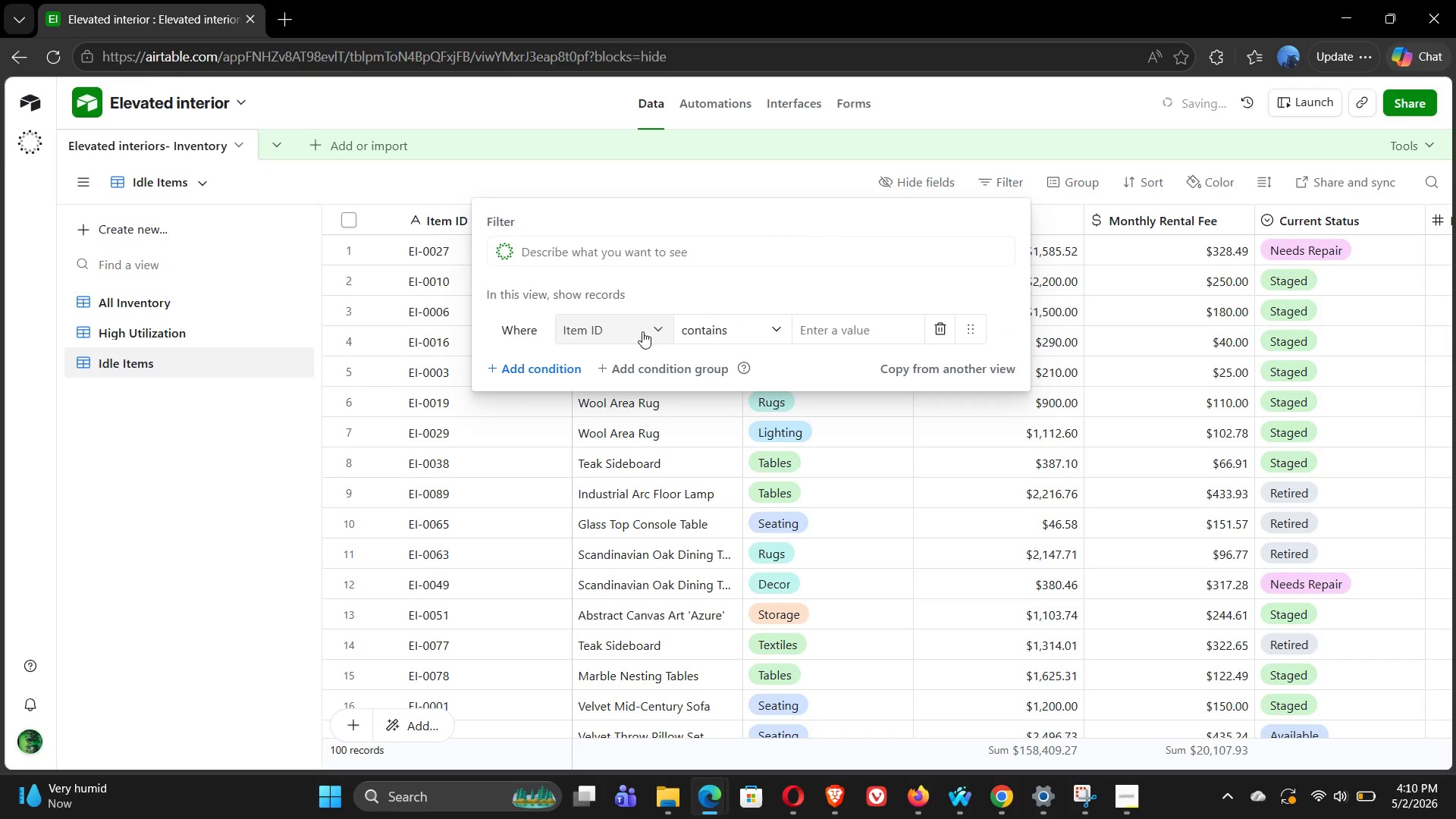 
left_click([644, 331])
 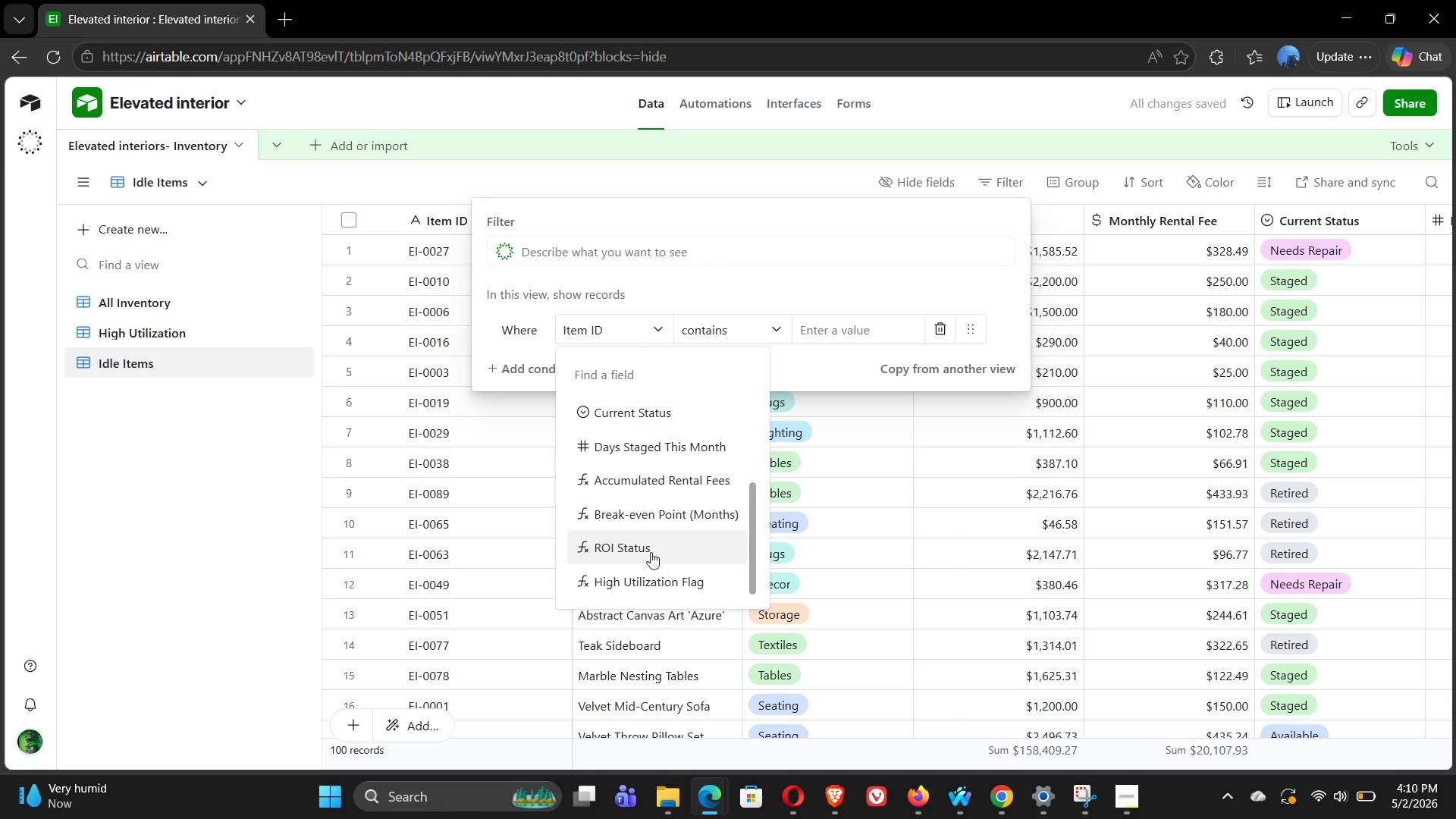 
left_click([653, 453])
 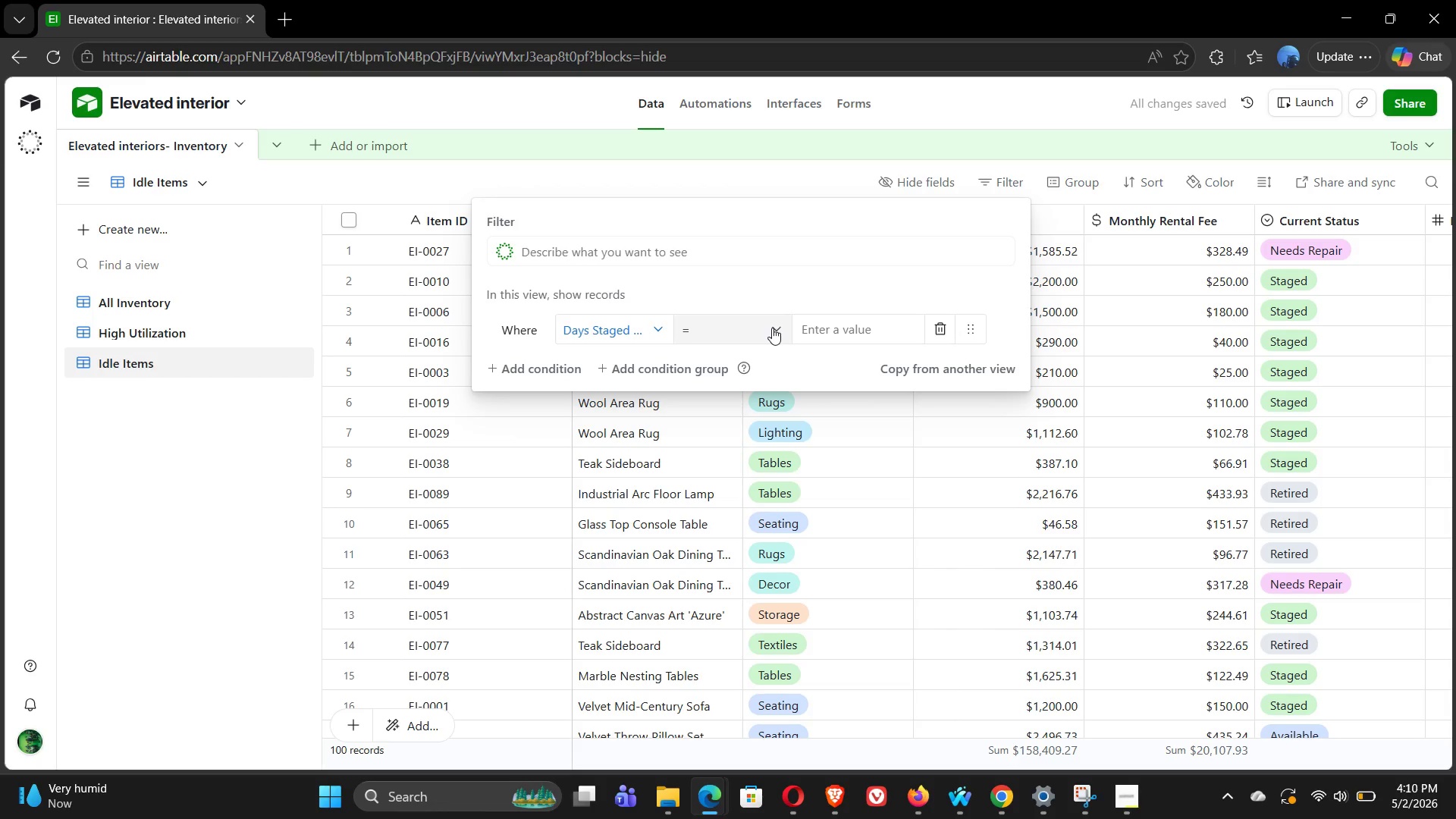 
left_click([772, 328])
 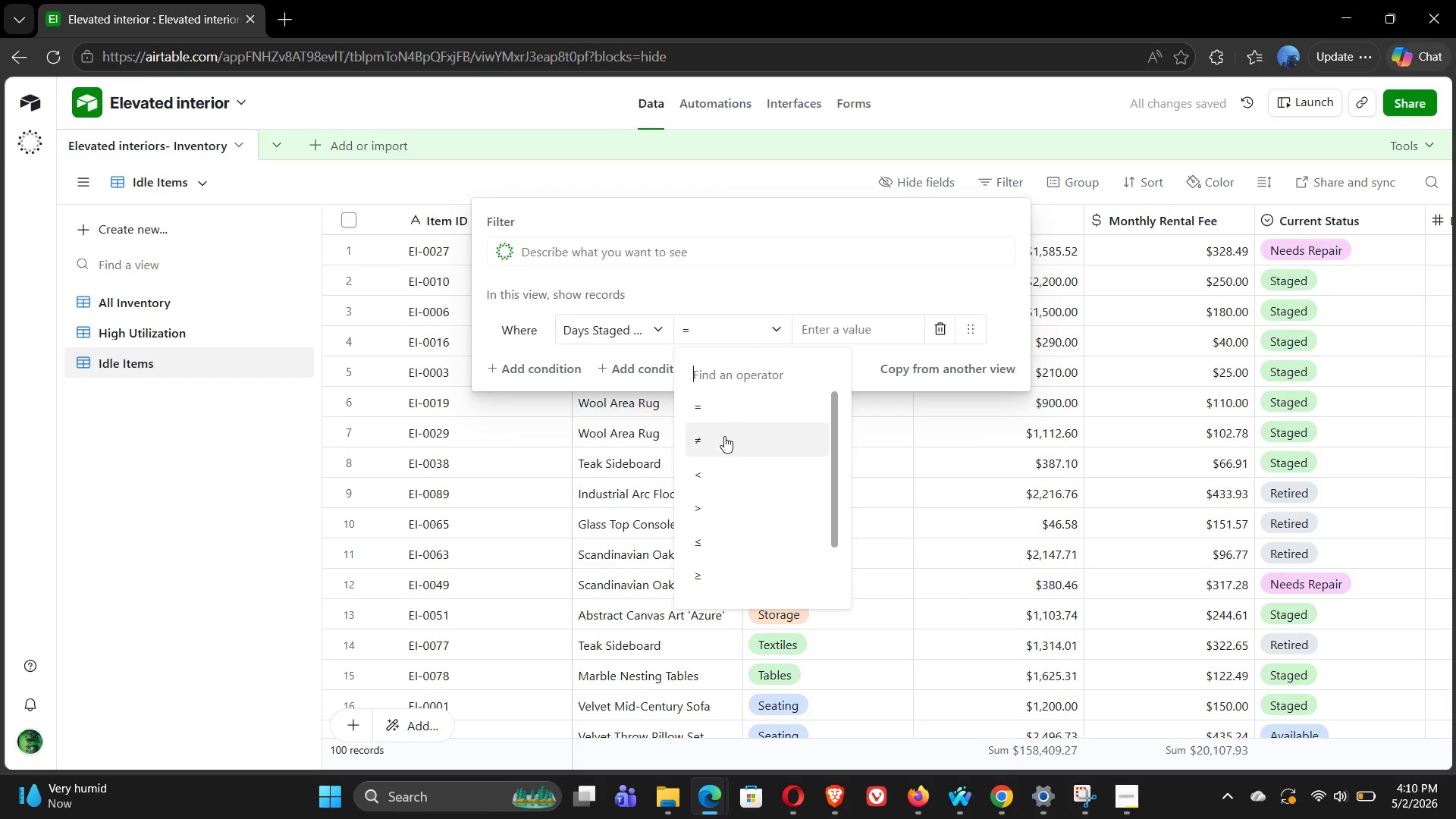 
left_click([718, 548])
 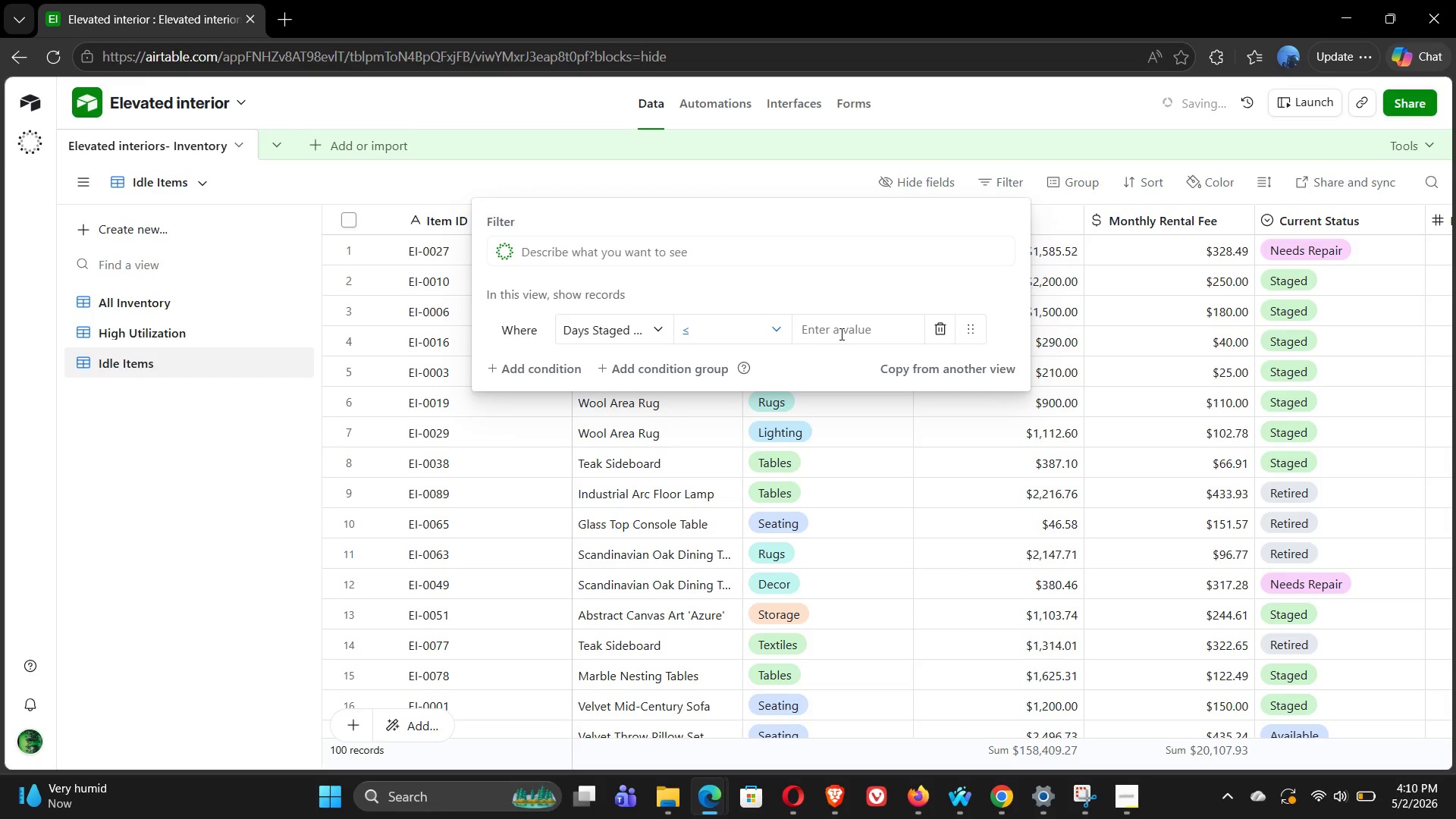 
left_click([846, 333])
 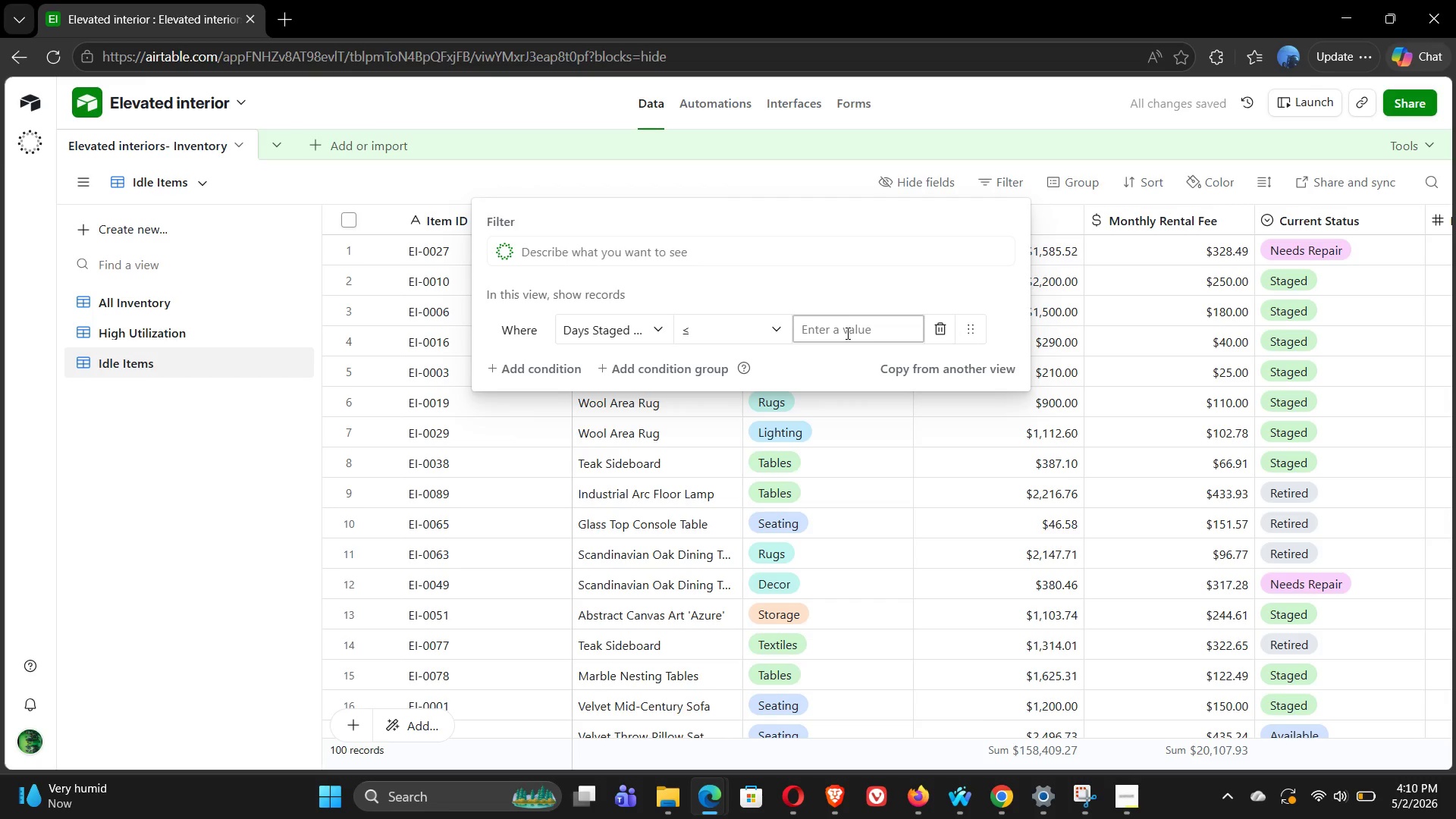 
type(20)
 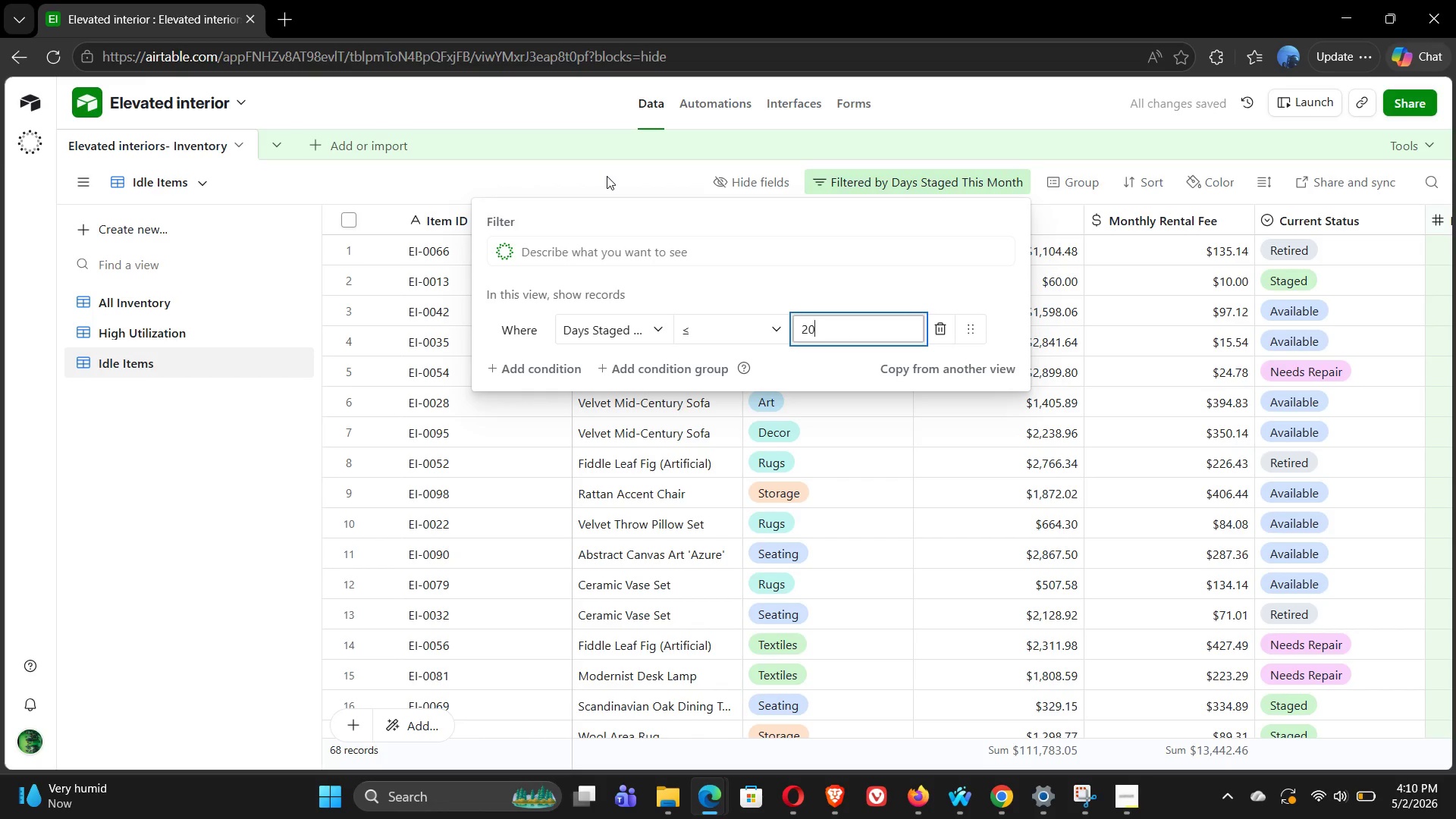 
left_click([607, 176])
 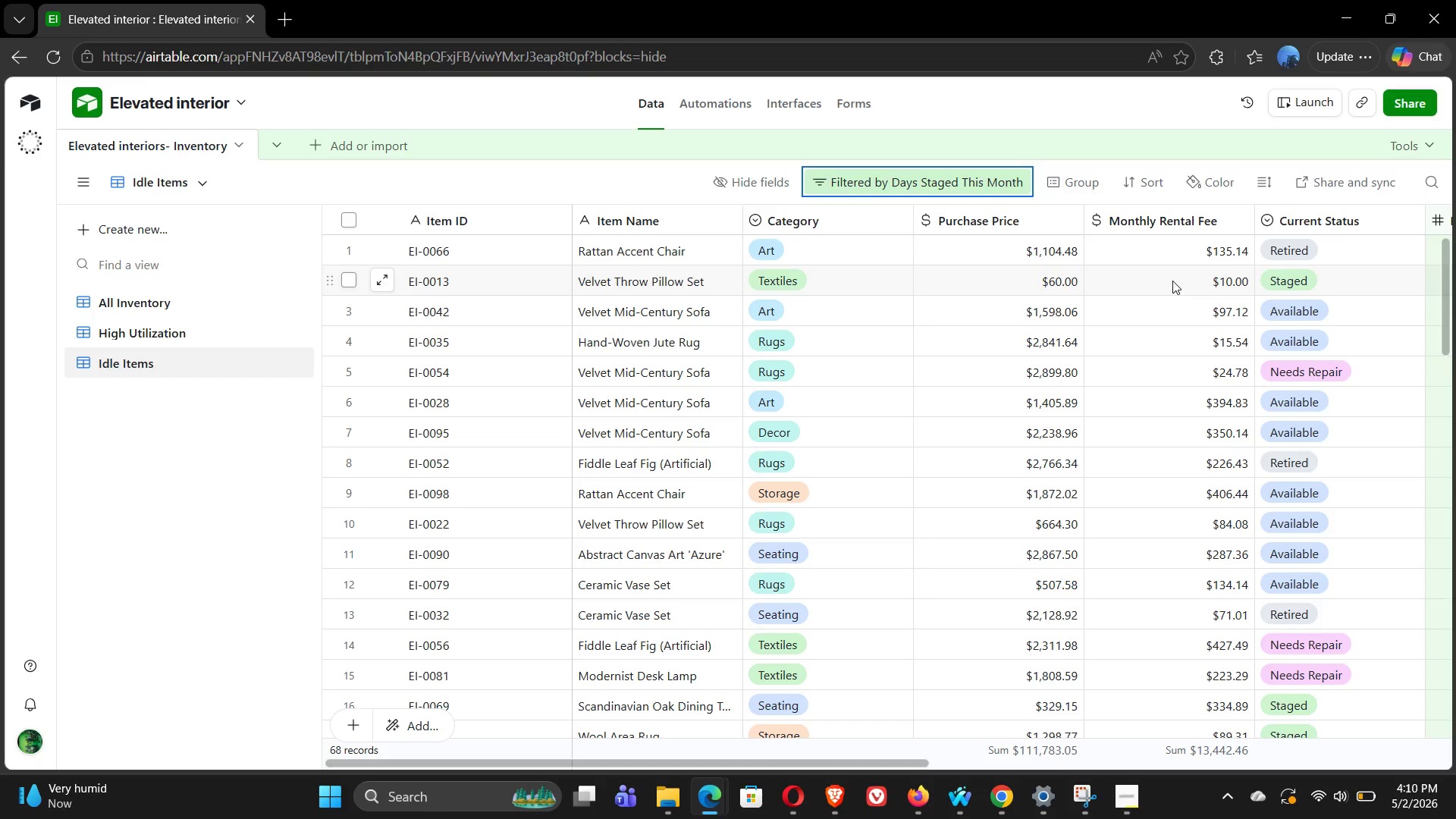 
wait(6.61)
 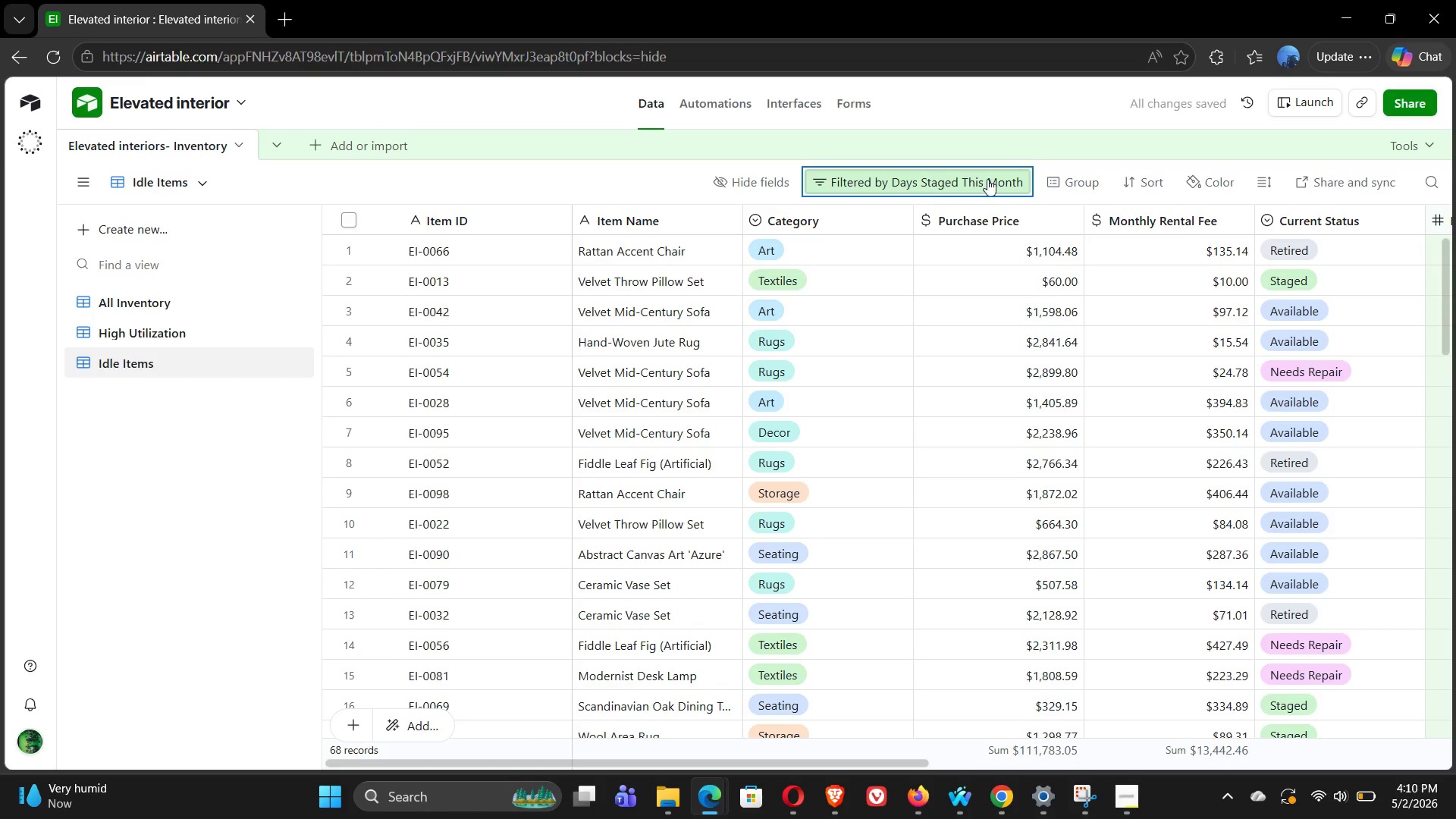 
left_click([937, 187])
 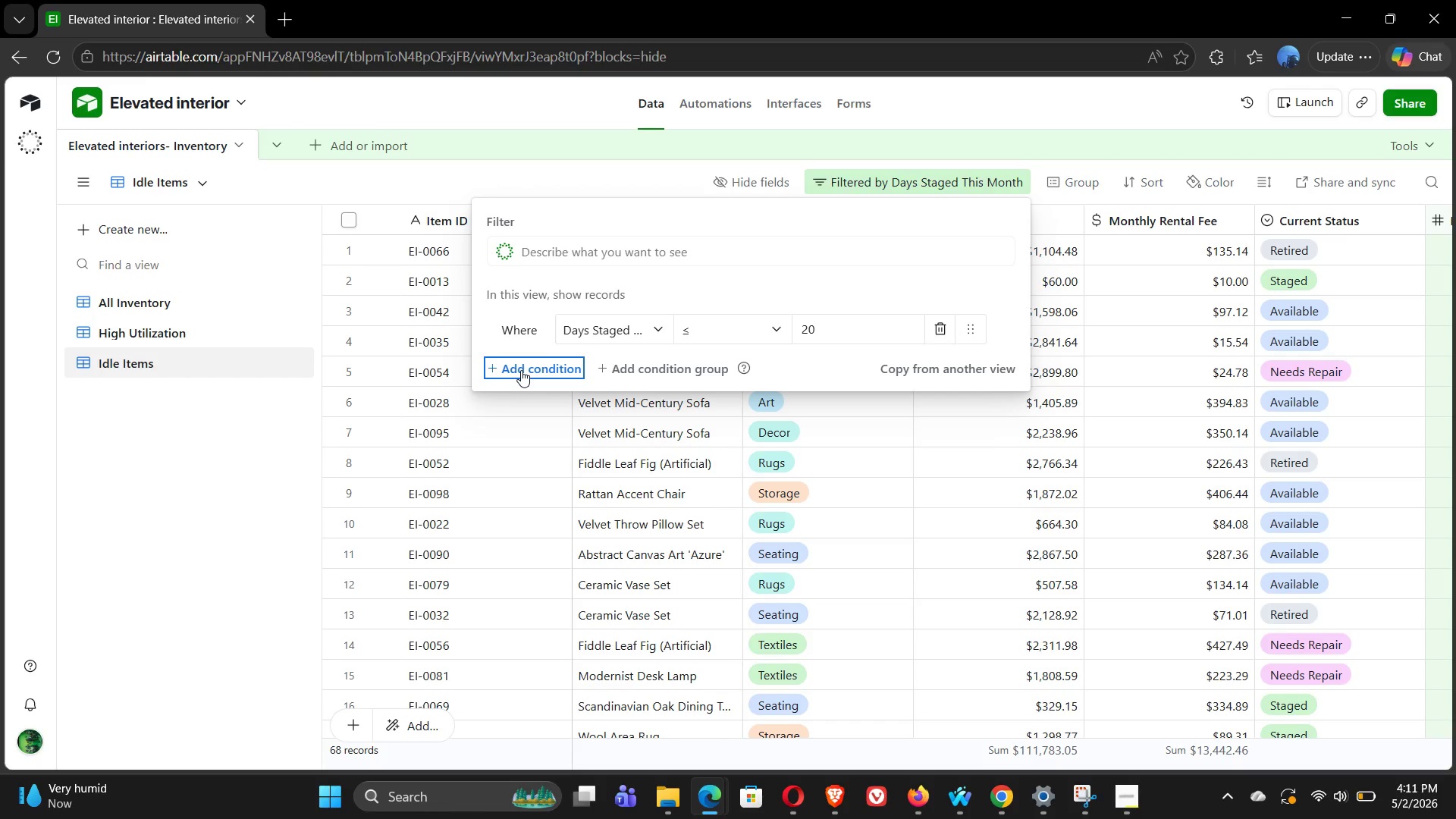 
wait(33.84)
 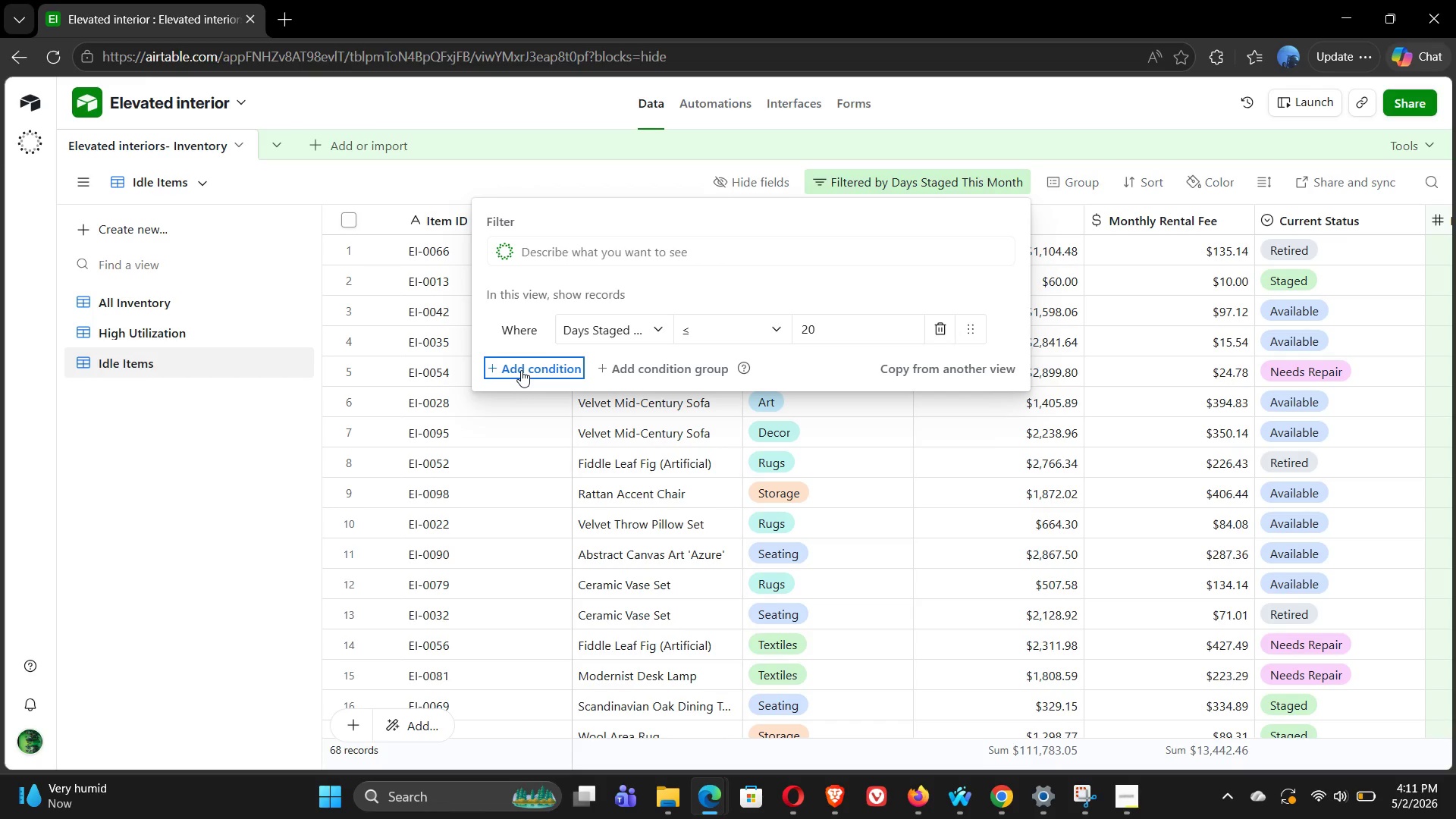 
left_click([537, 369])
 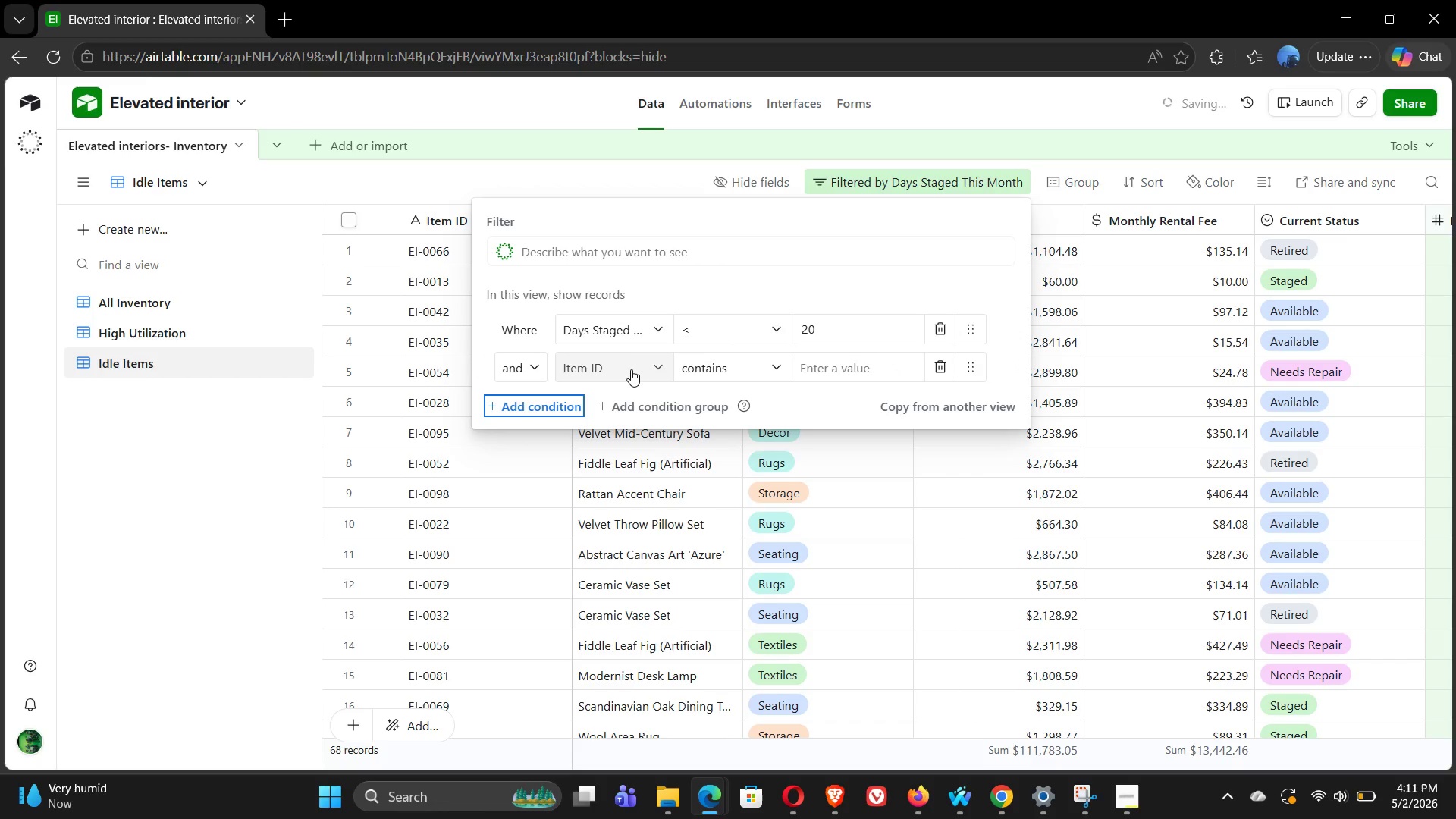 
left_click([631, 370])
 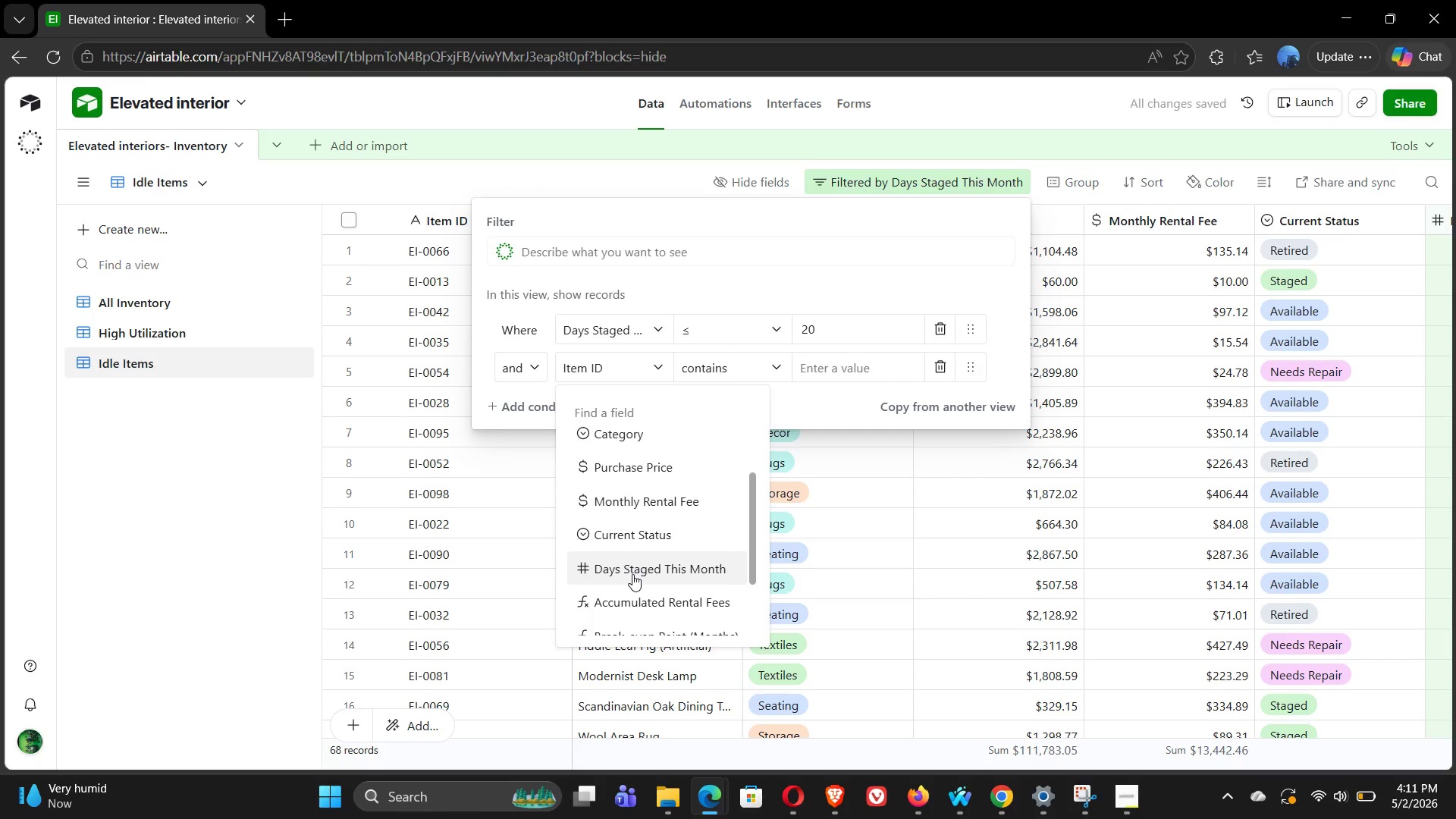 
left_click([643, 538])
 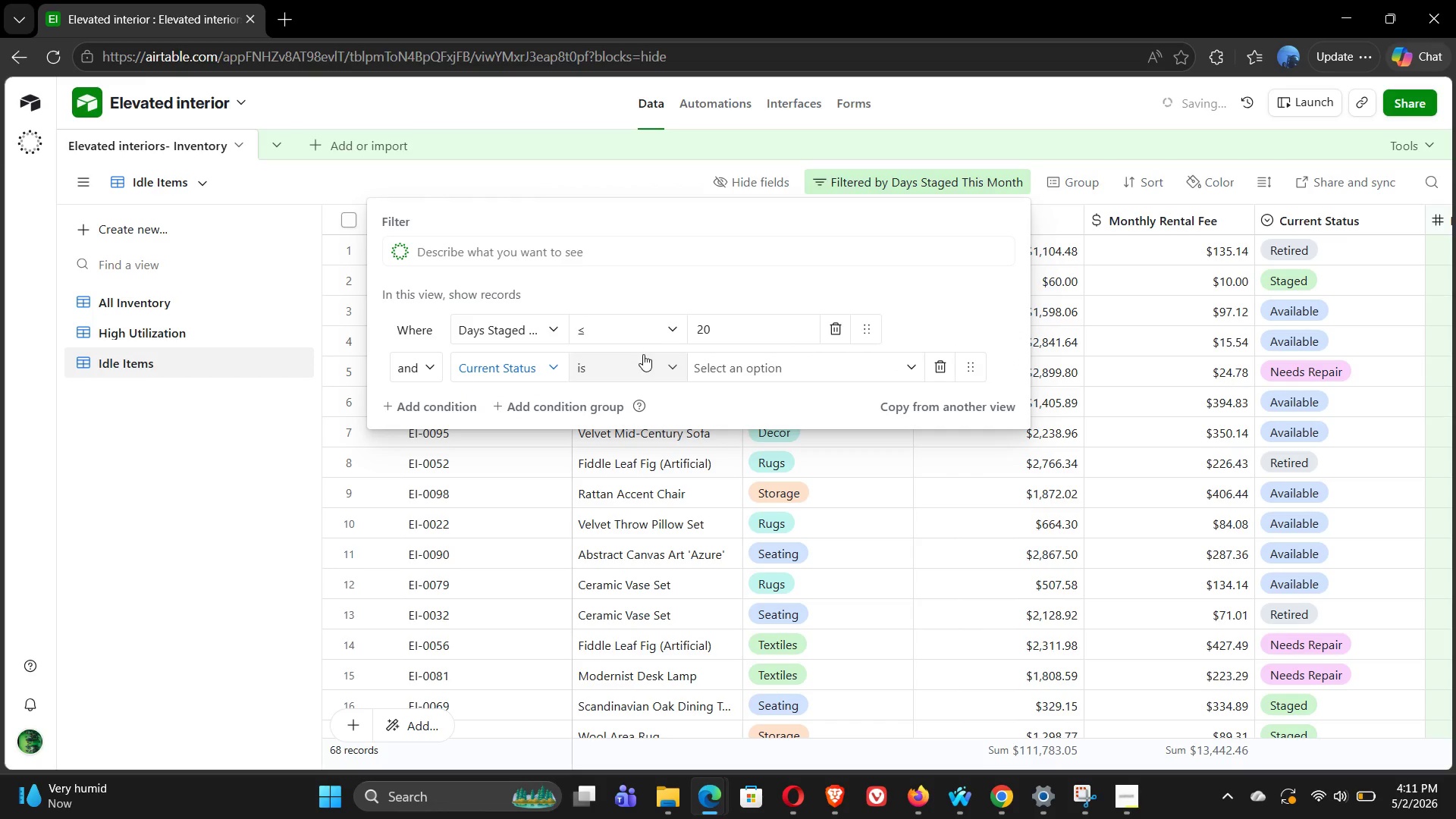 
left_click([641, 366])
 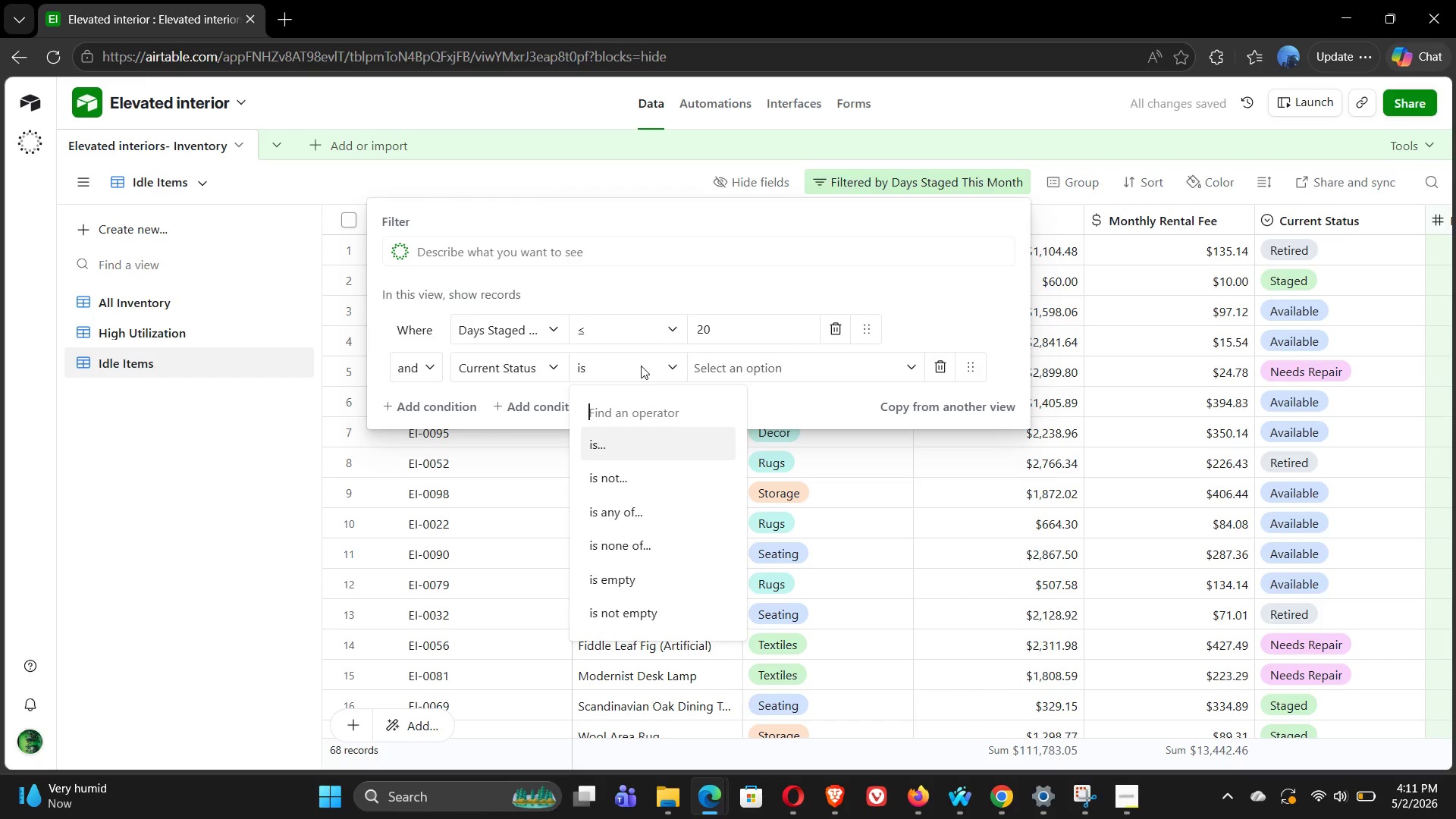 
left_click([641, 366])
 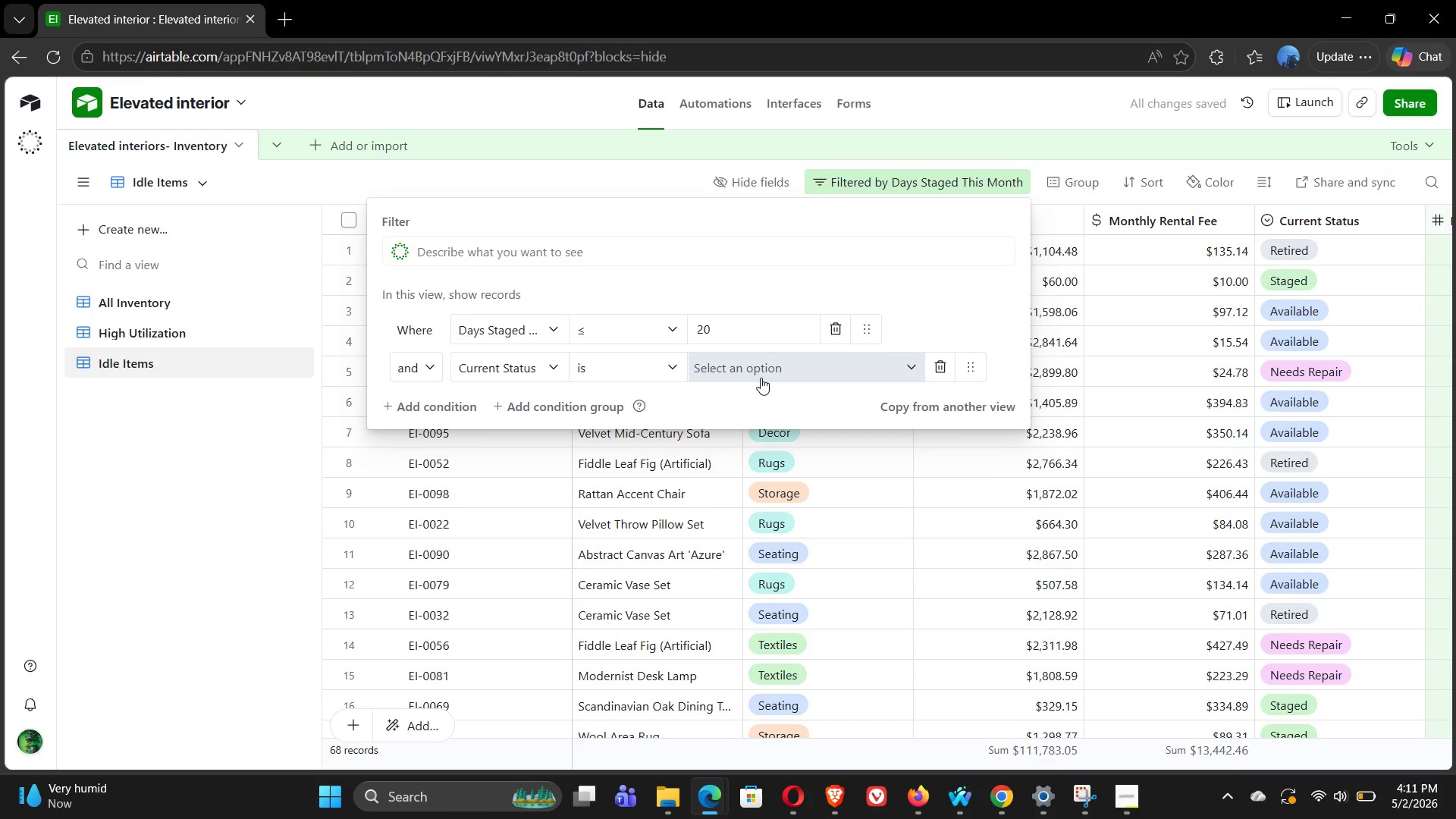 
left_click([761, 378])
 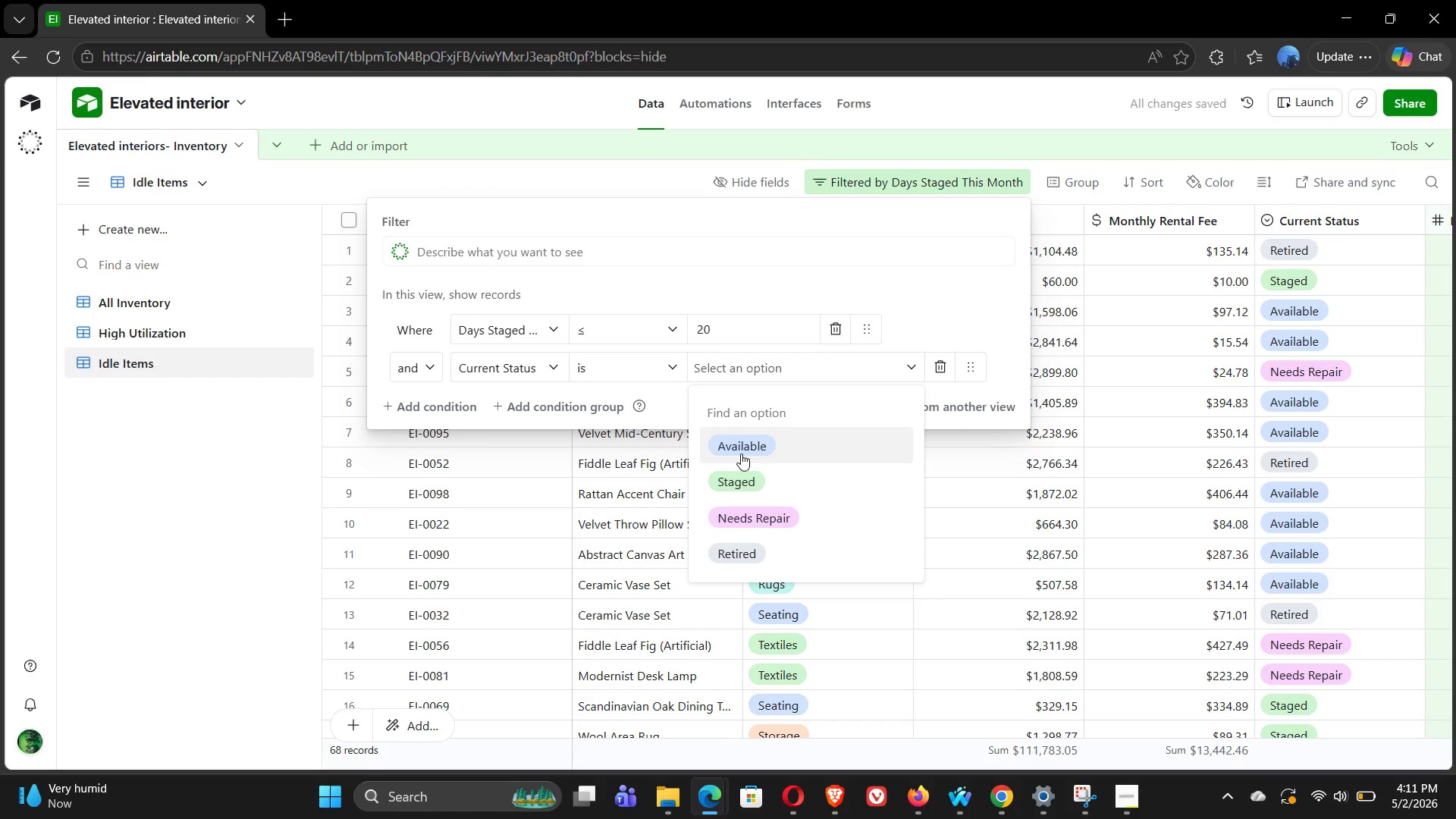 
left_click([741, 453])
 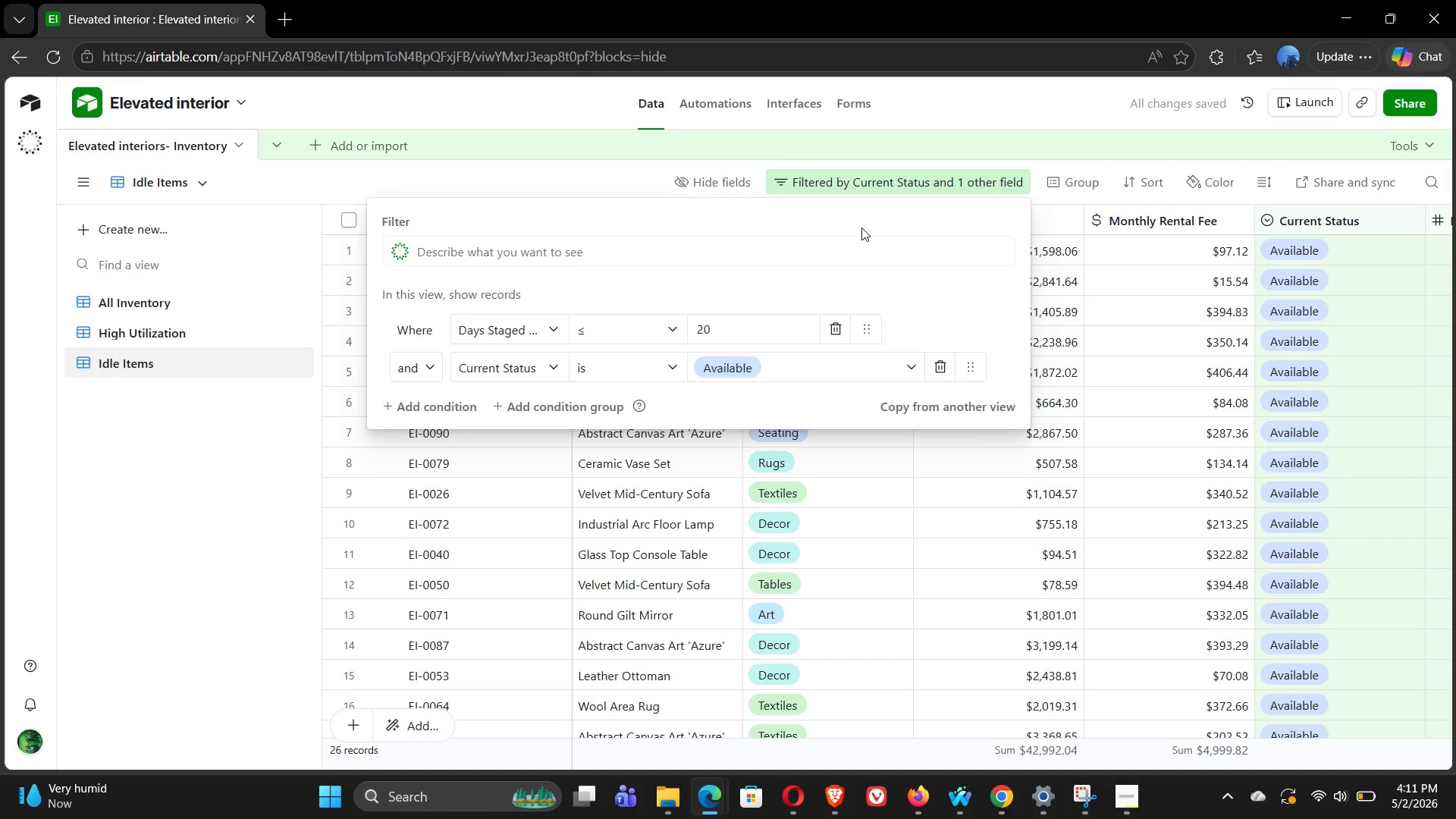 
wait(5.33)
 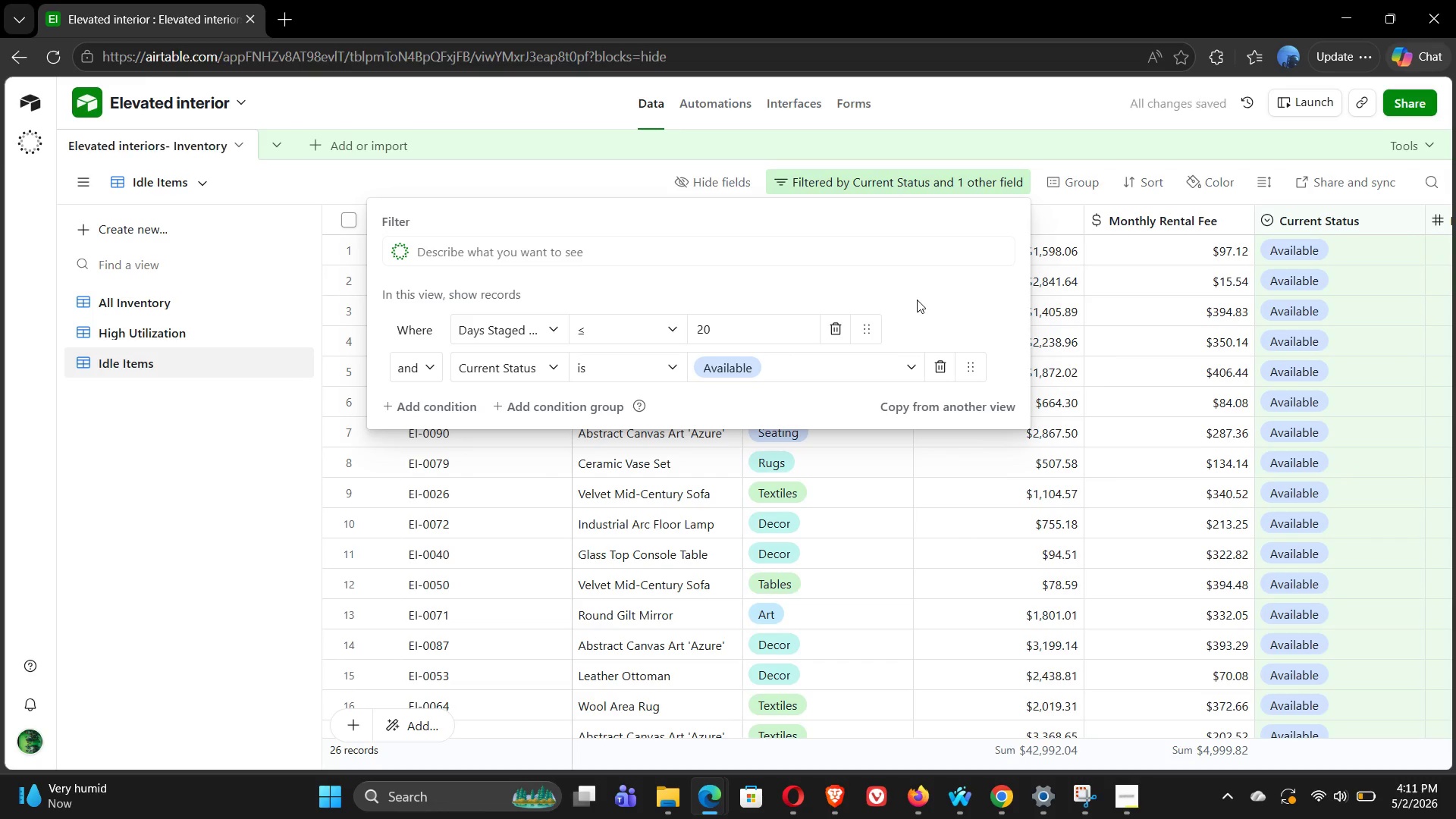 
left_click([556, 180])
 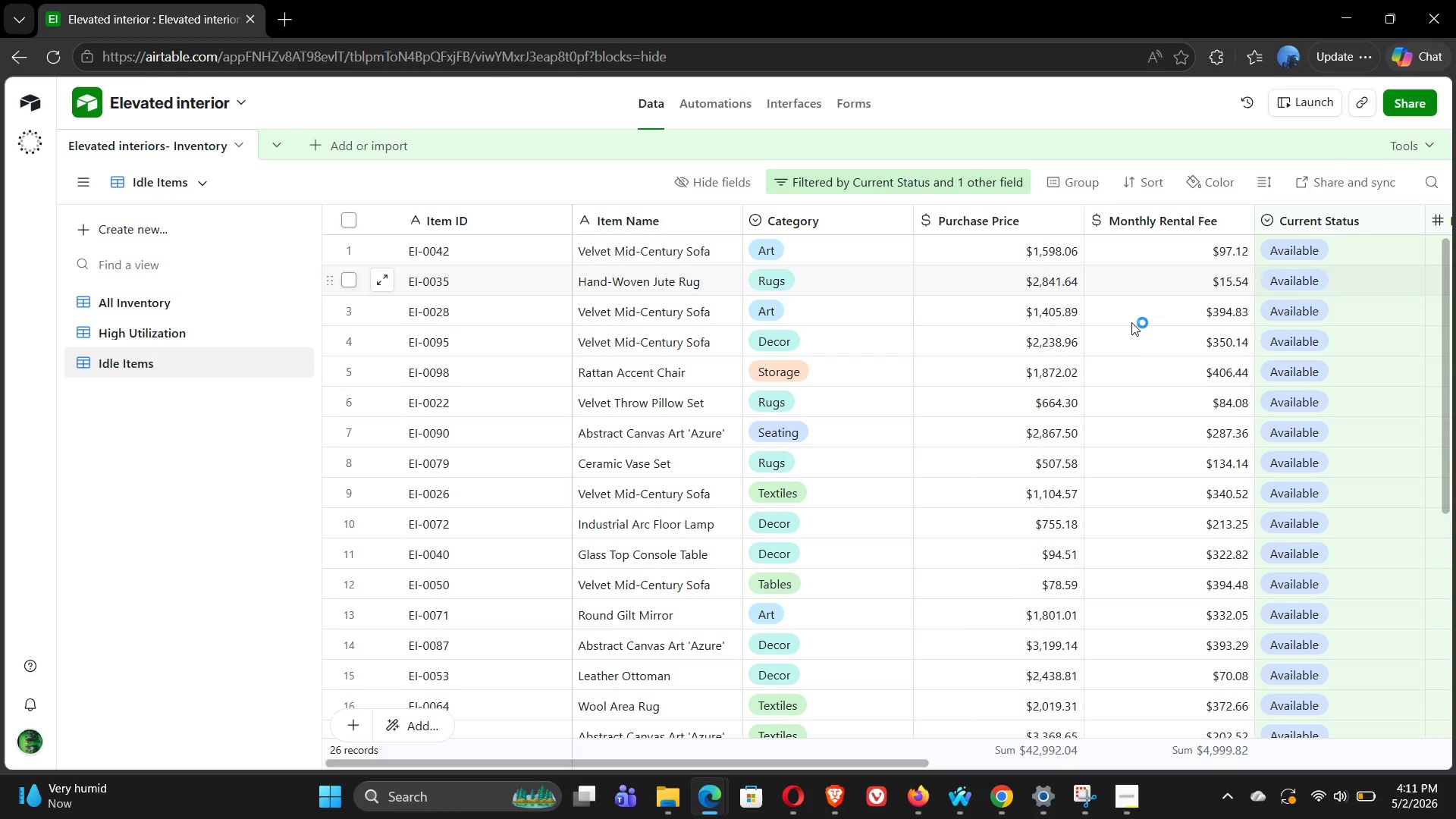 
wait(9.12)
 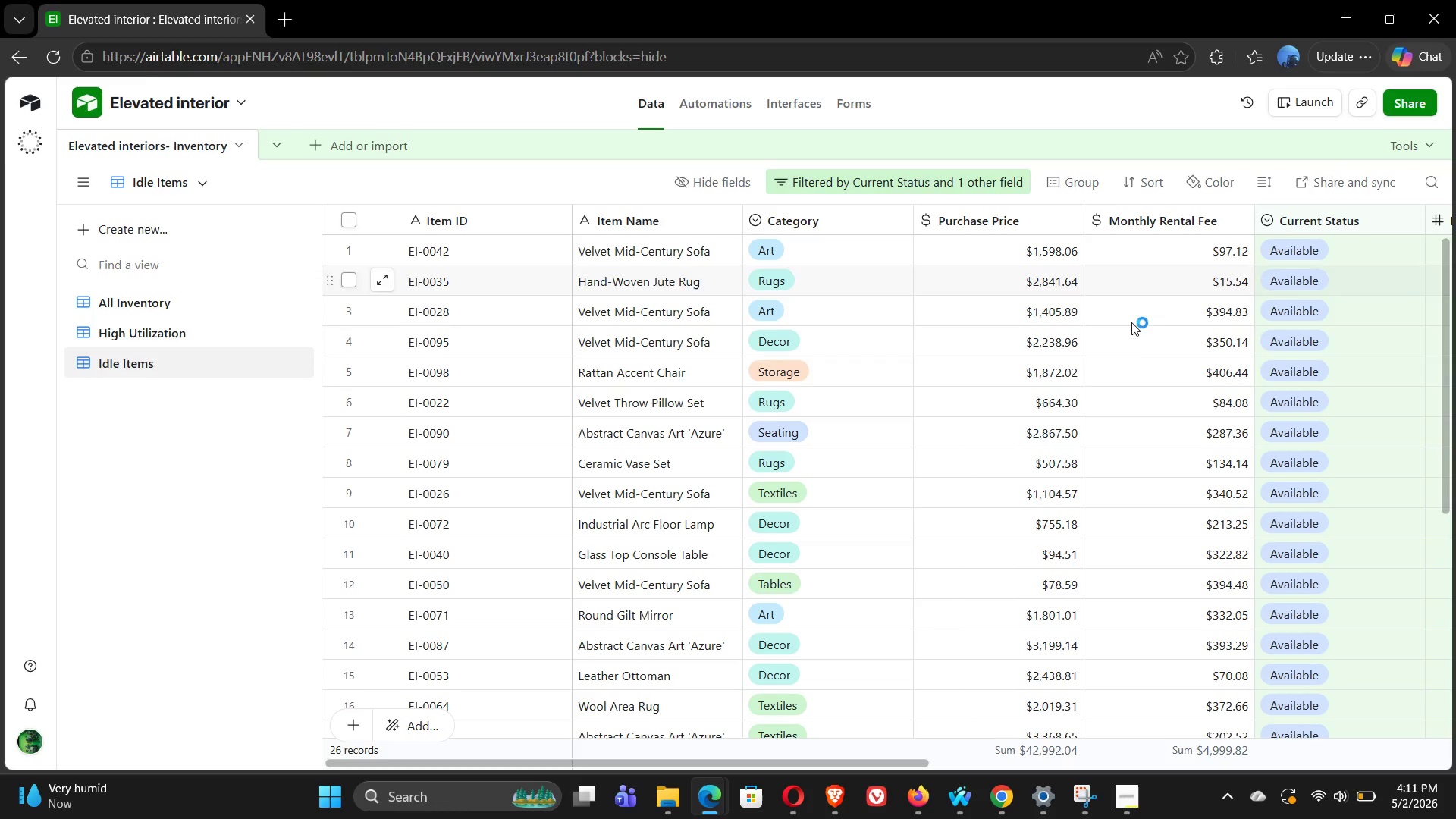 
mouse_move([1151, 187])
 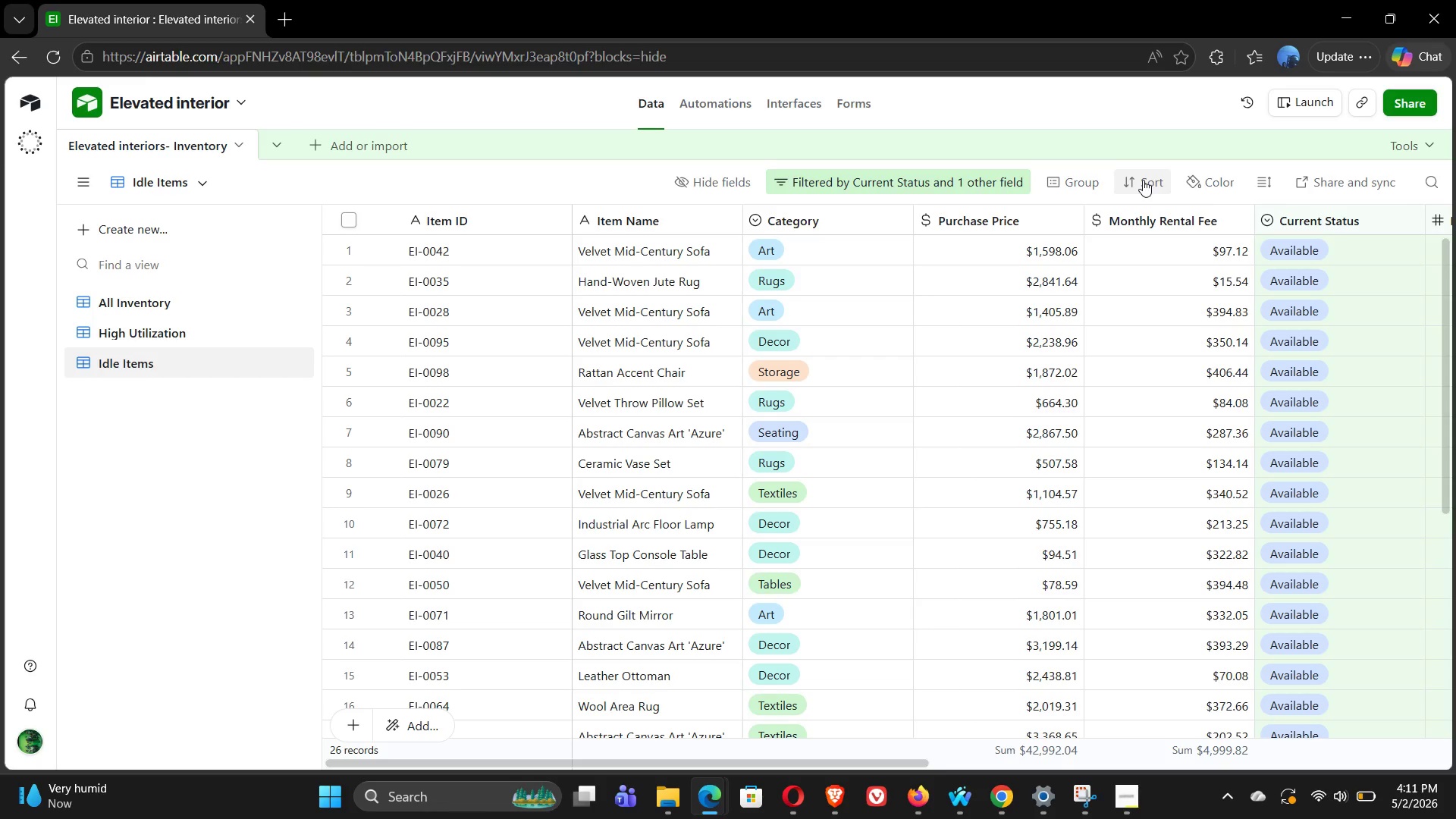 
left_click([1143, 180])
 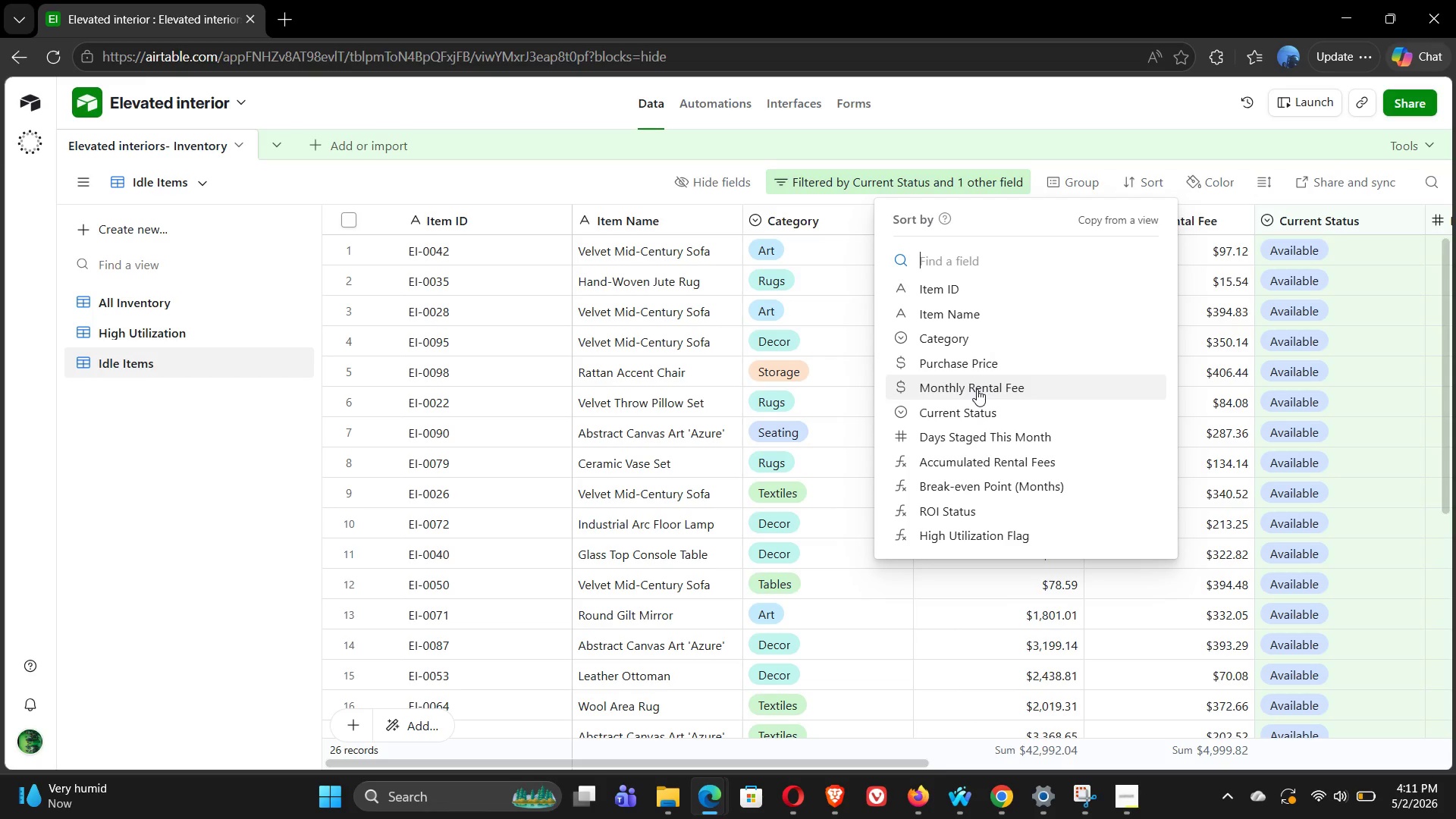 
wait(13.86)
 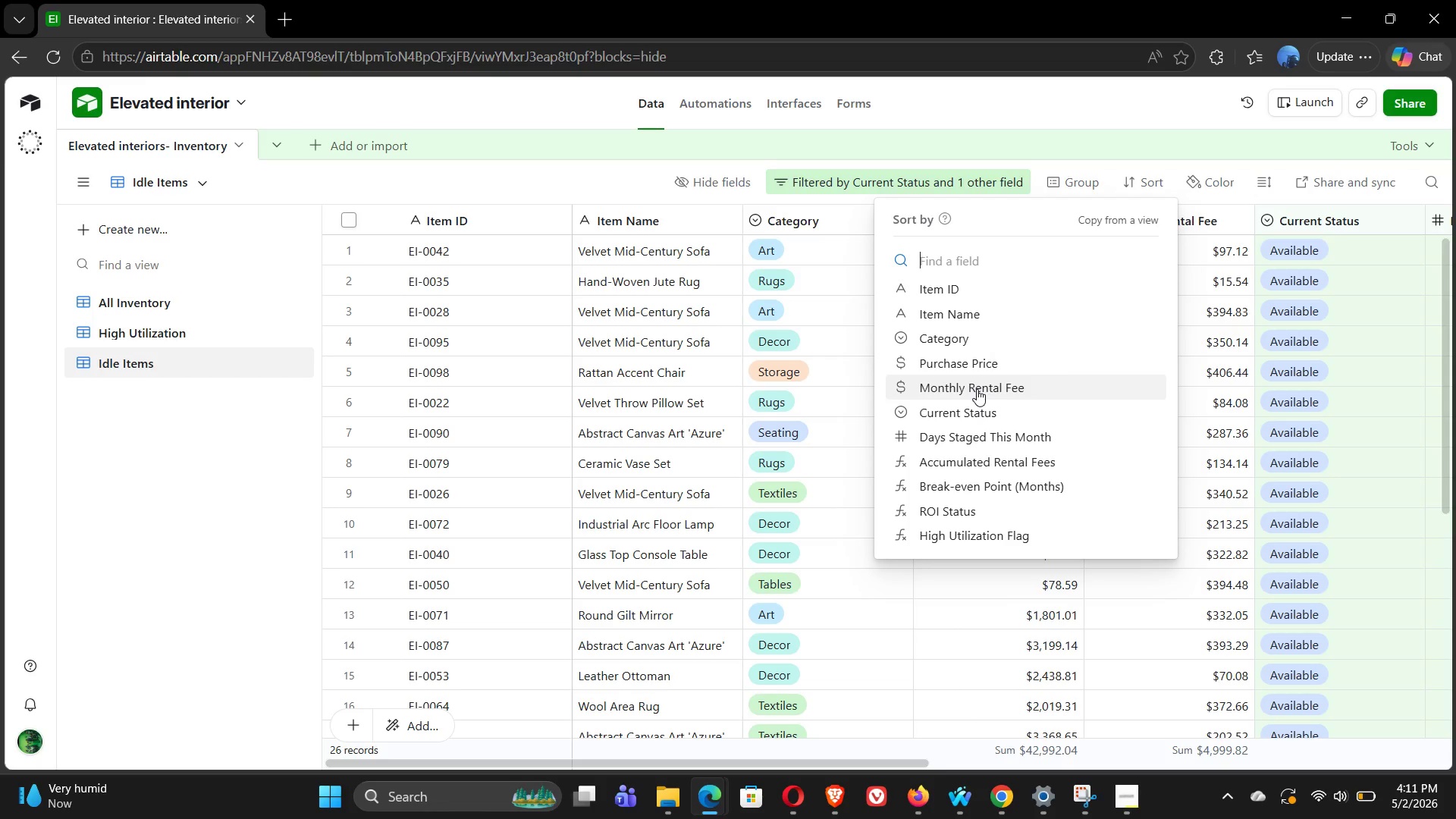 
left_click([978, 390])
 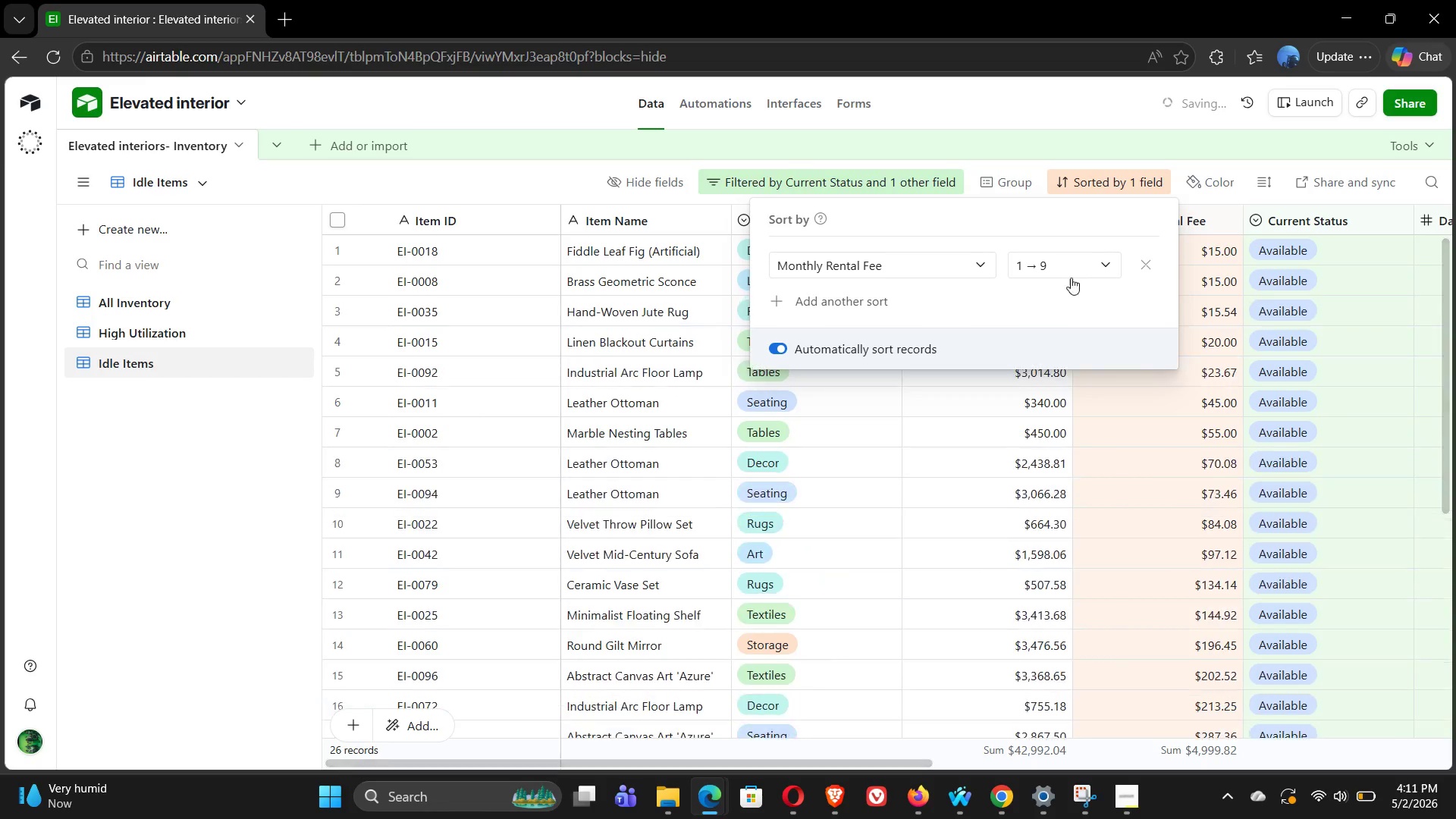 
left_click([1087, 261])
 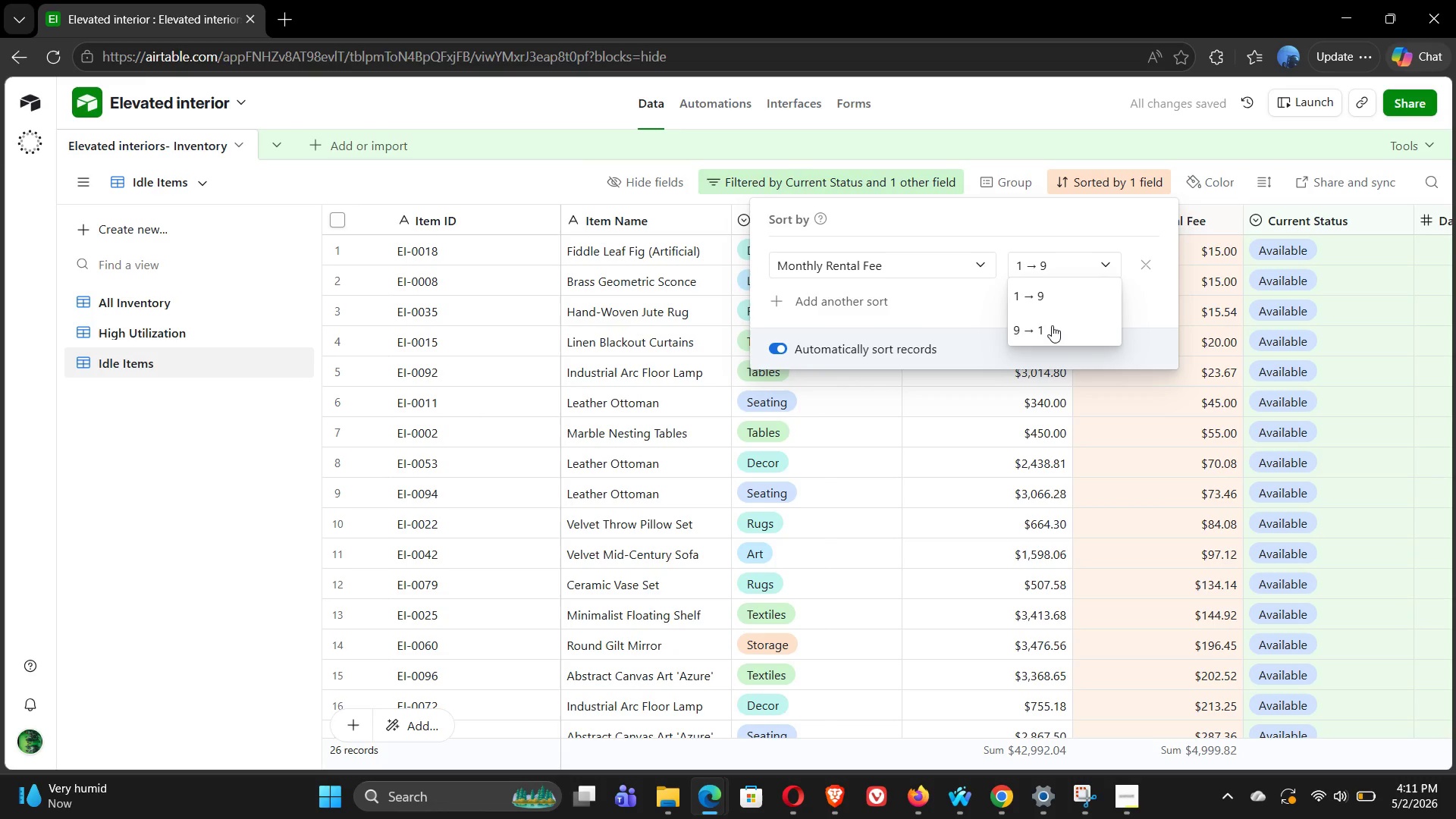 
left_click([1052, 325])
 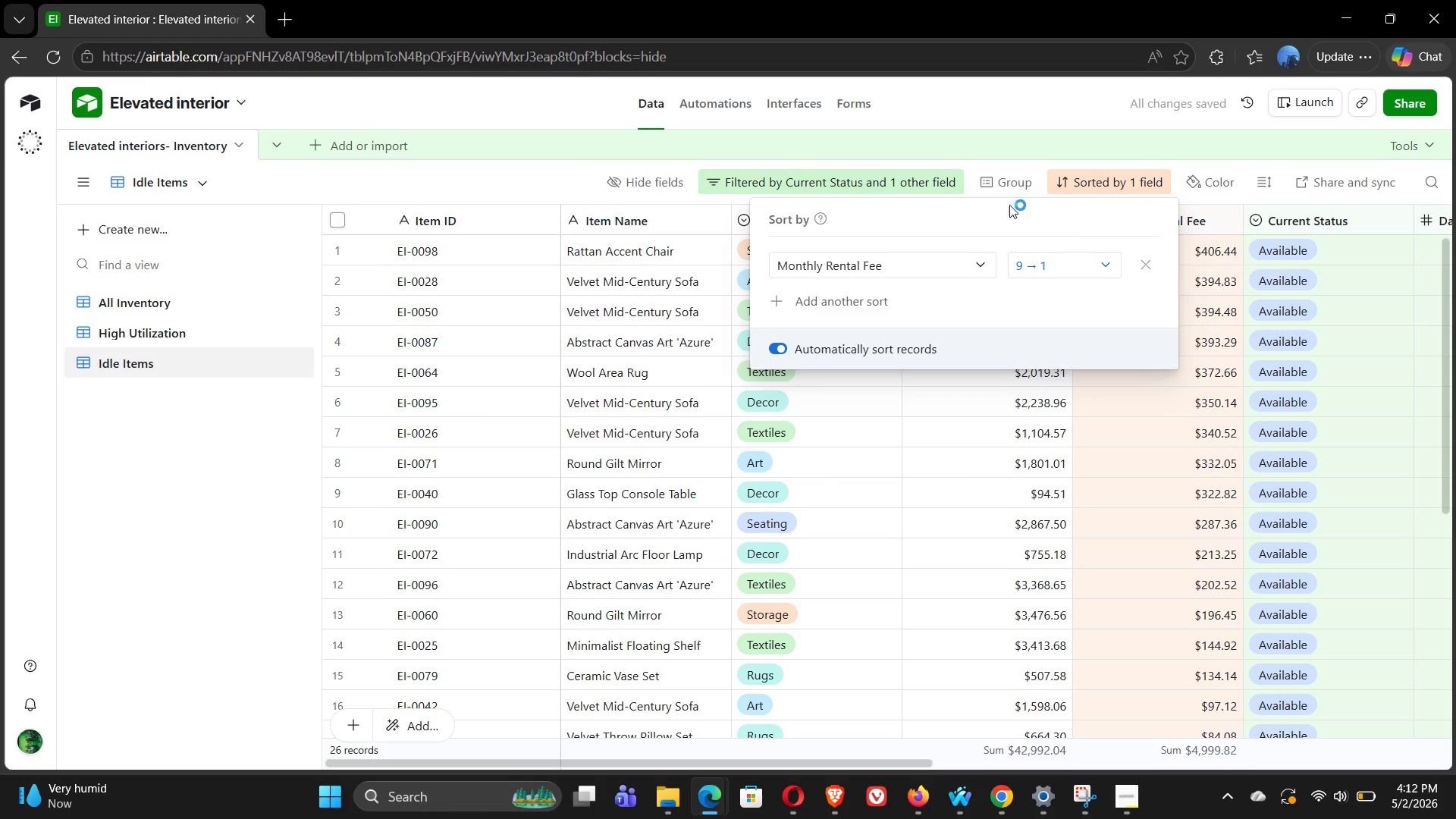 
wait(5.28)
 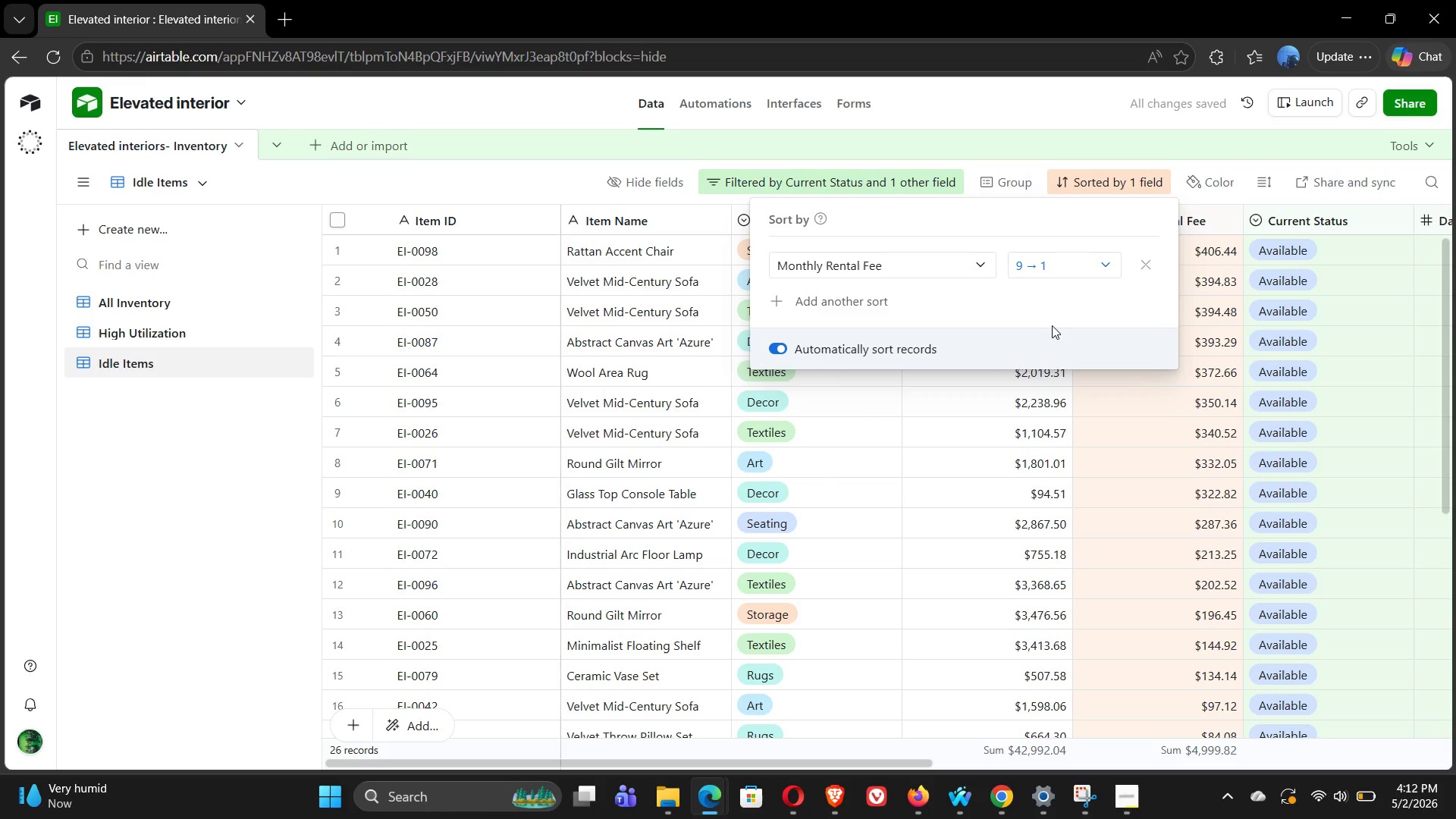 
left_click([1007, 107])
 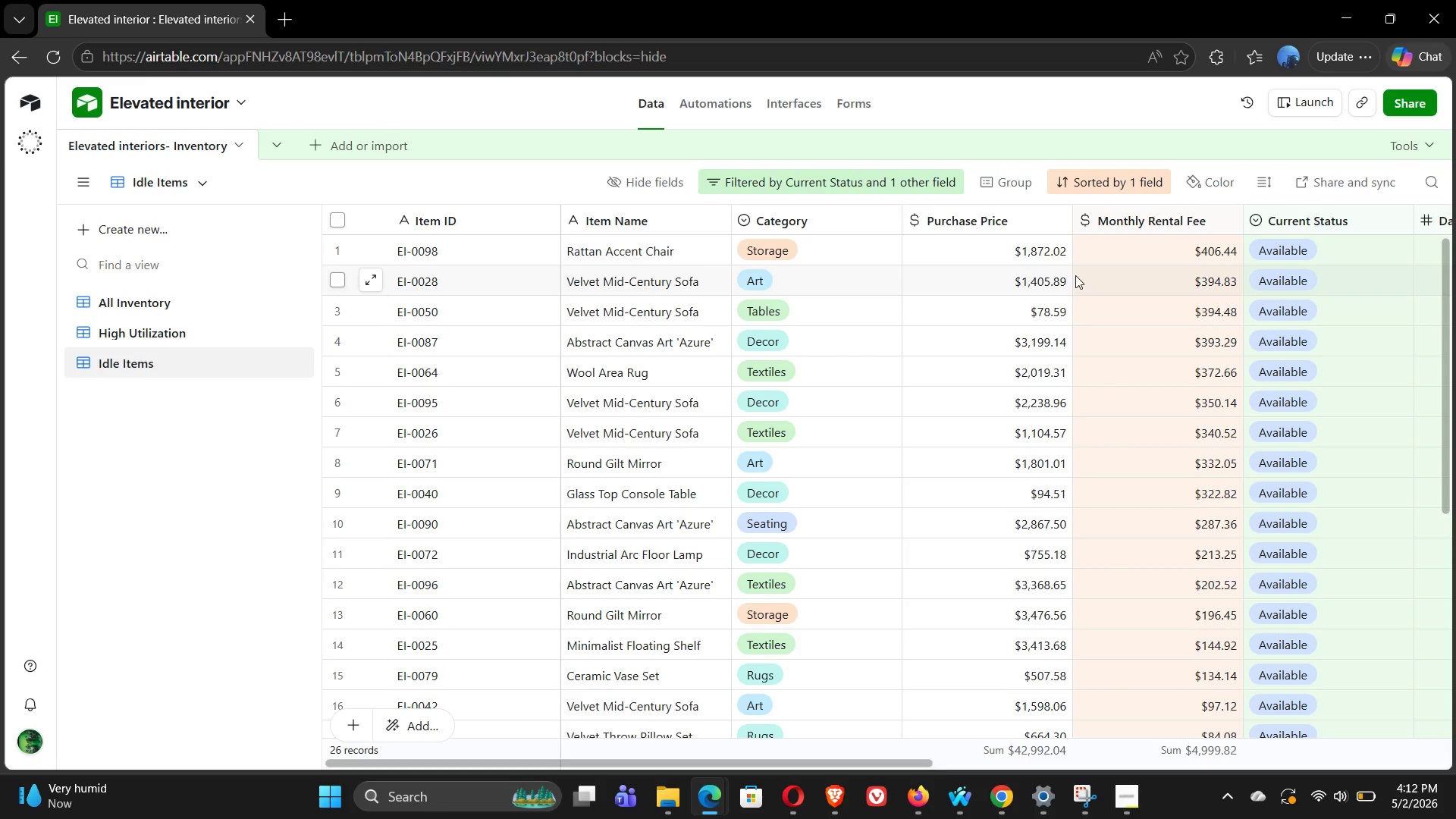 
wait(11.88)
 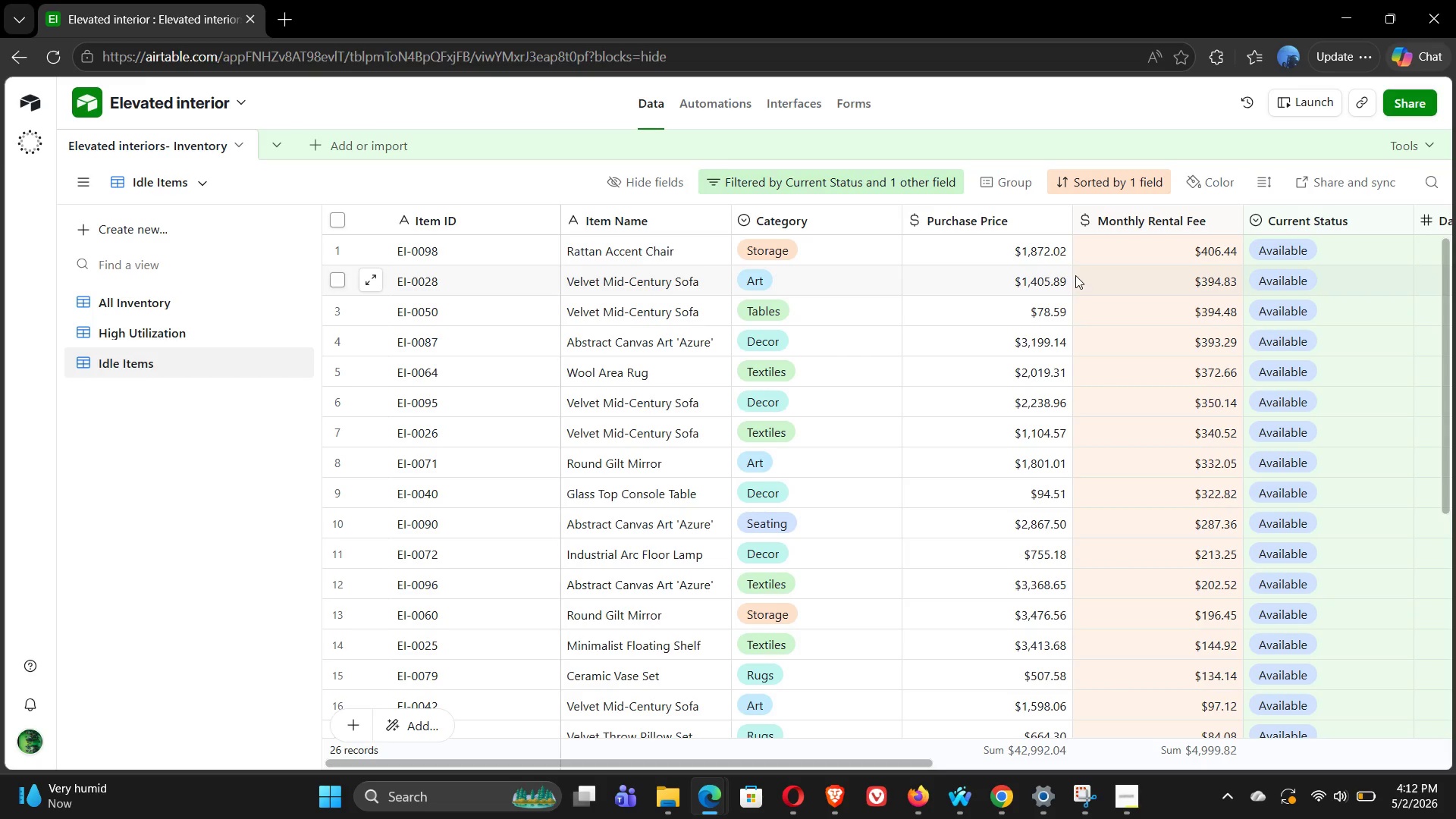 
left_click([104, 237])
 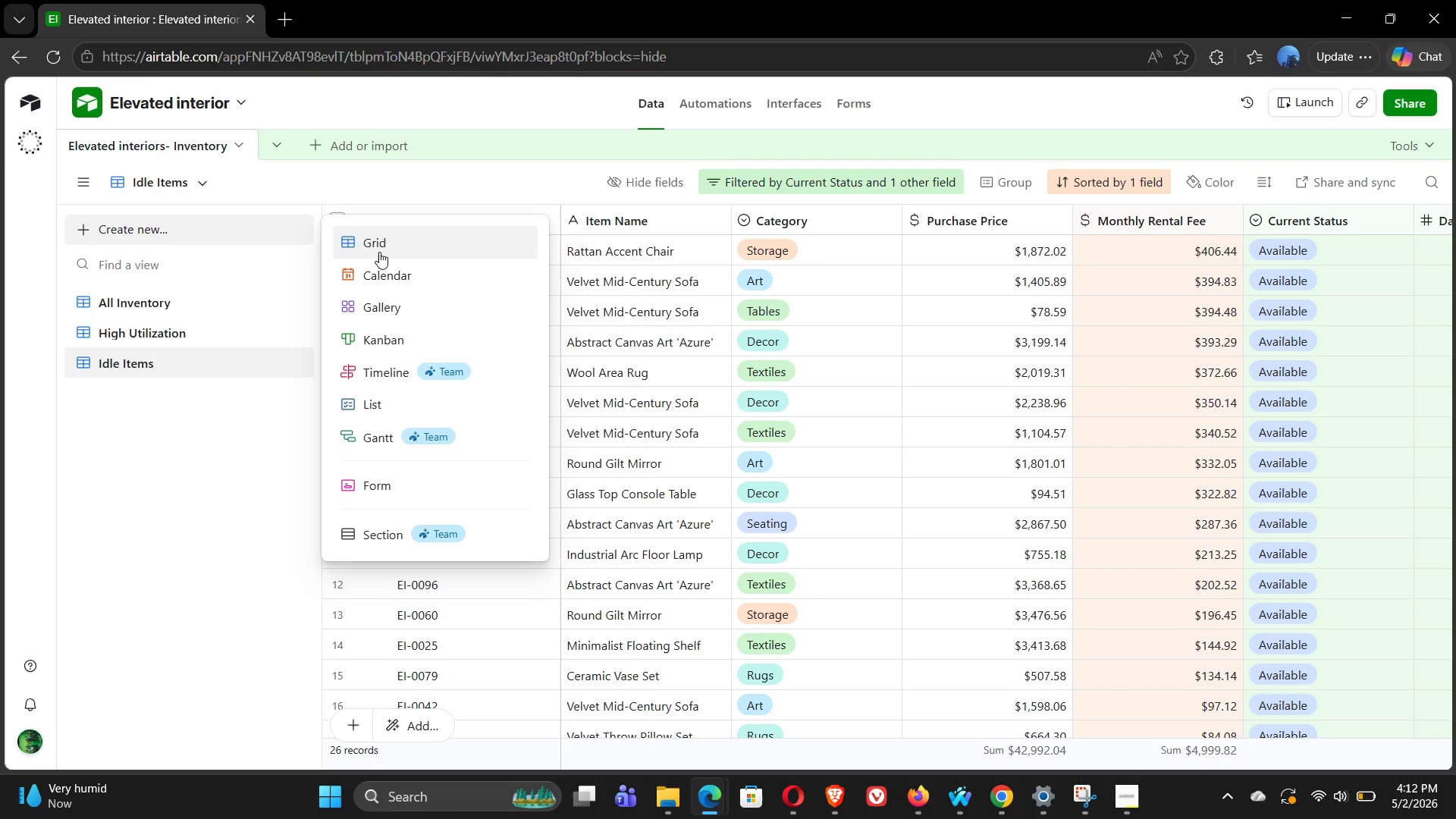 
left_click([379, 252])
 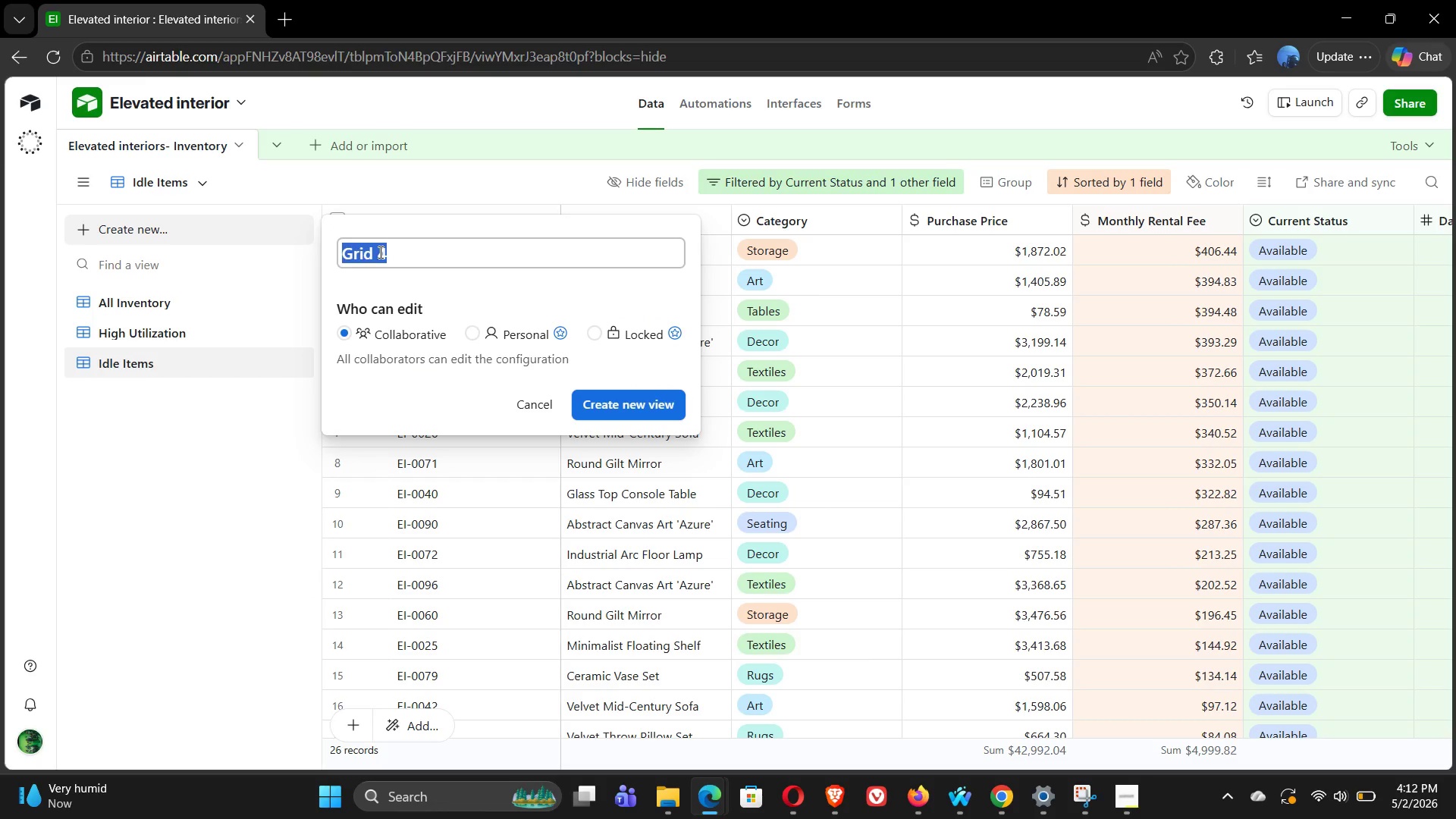 
wait(12.91)
 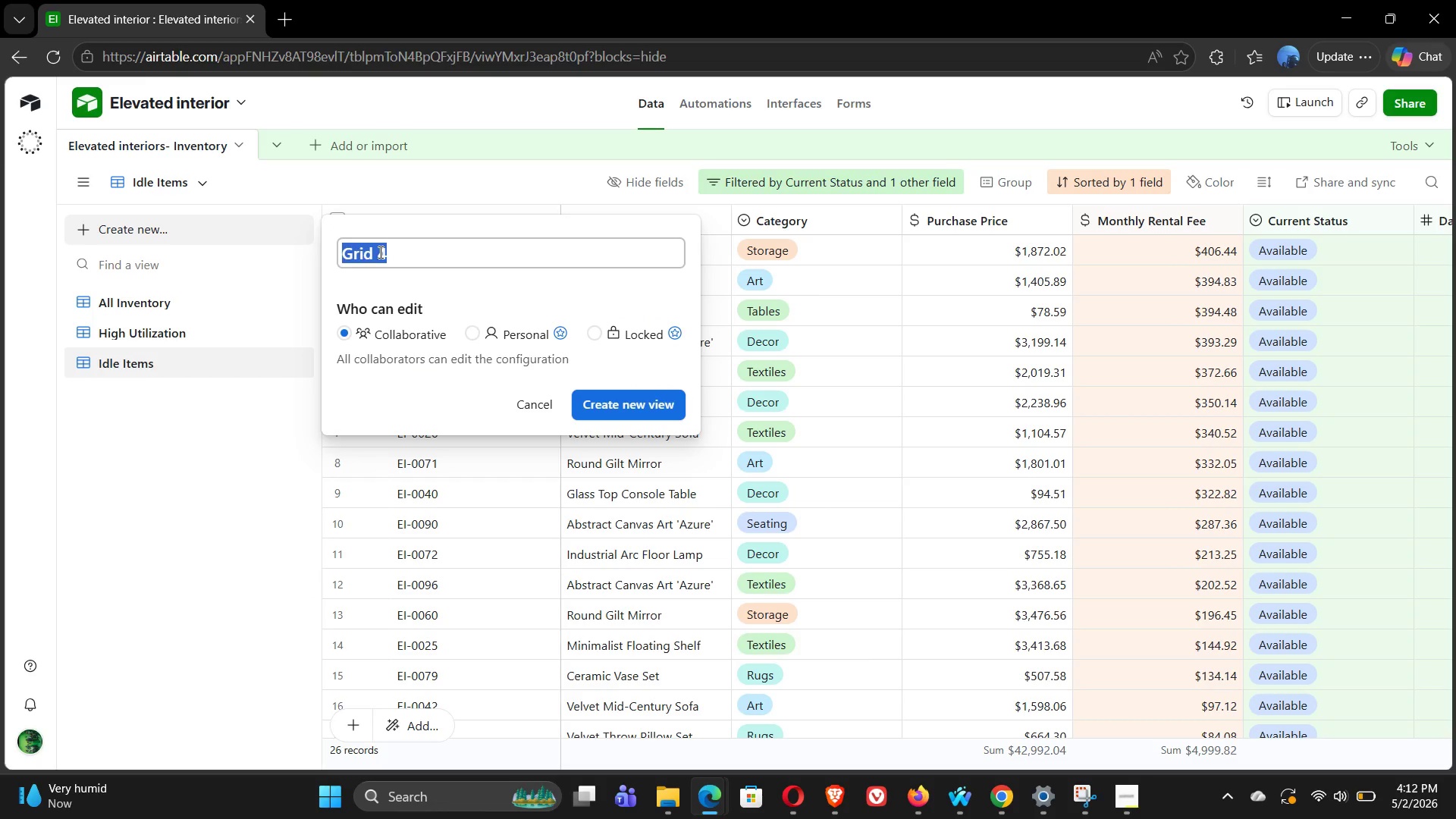 
type(Mian)
key(Backspace)
key(Backspace)
key(Backspace)
type(aintenance &)
 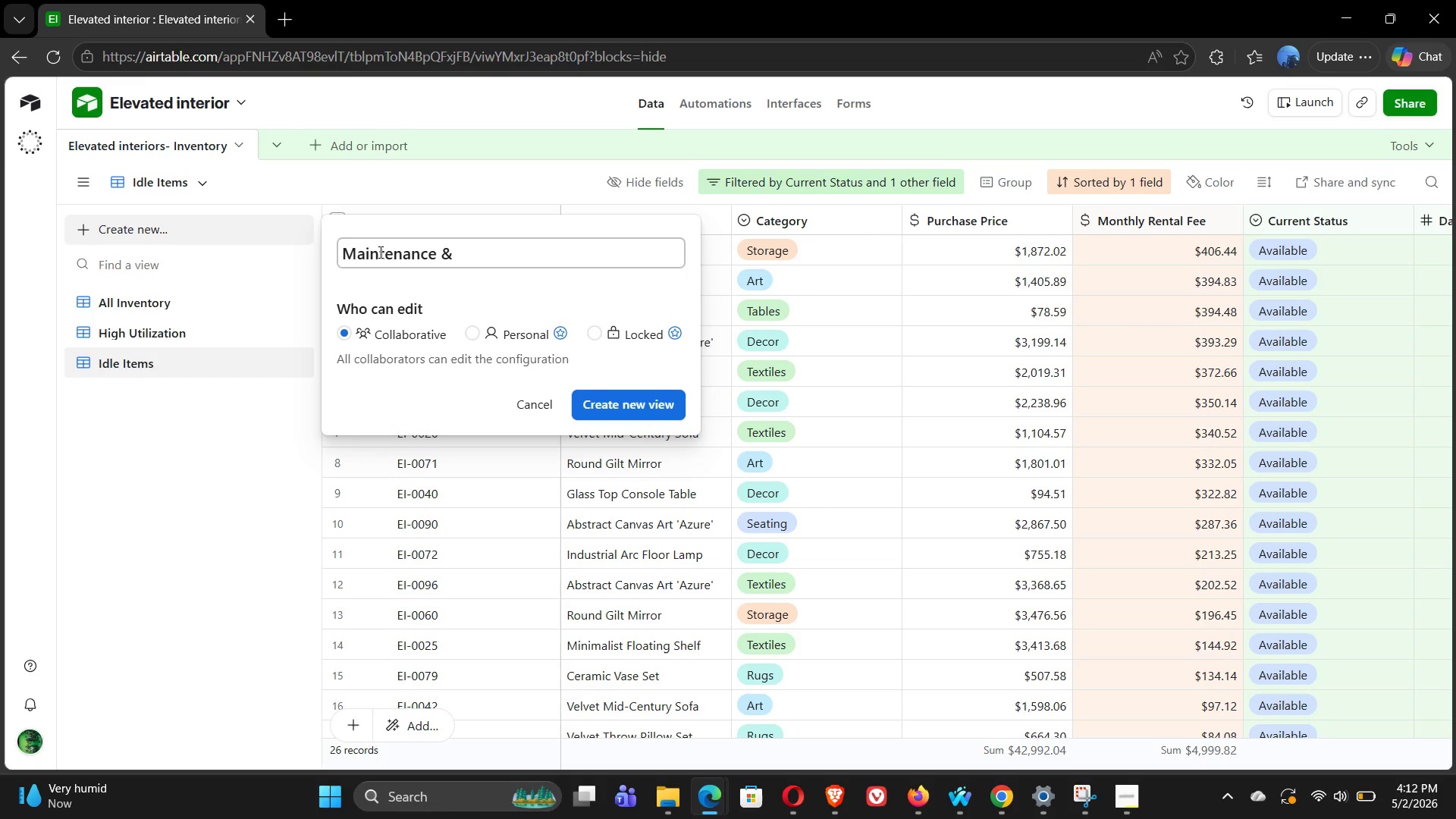 
type( Retirement )
 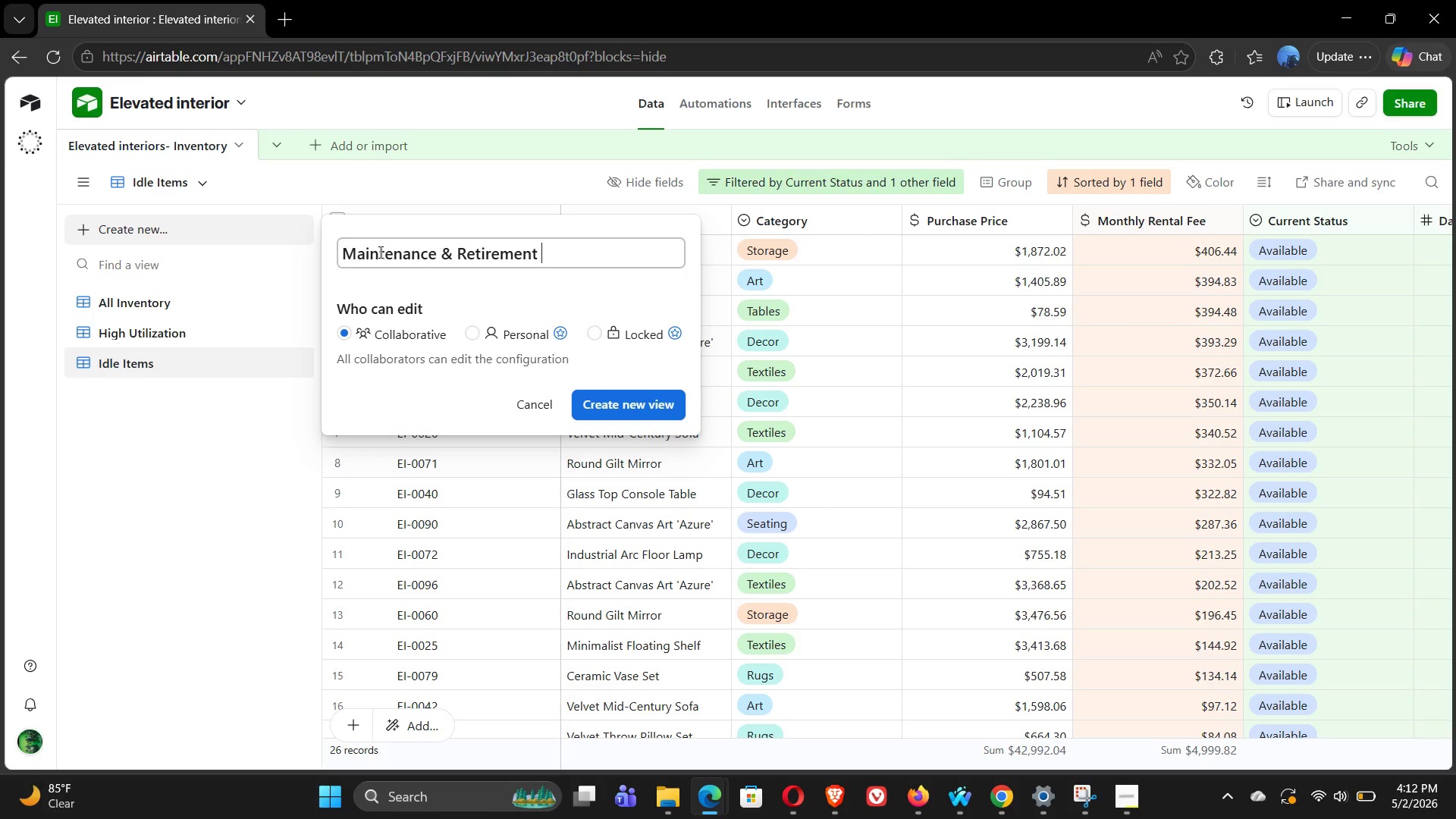 
type(queu)
key(Backspace)
key(Backspace)
key(Backspace)
key(Backspace)
type(Queue)
 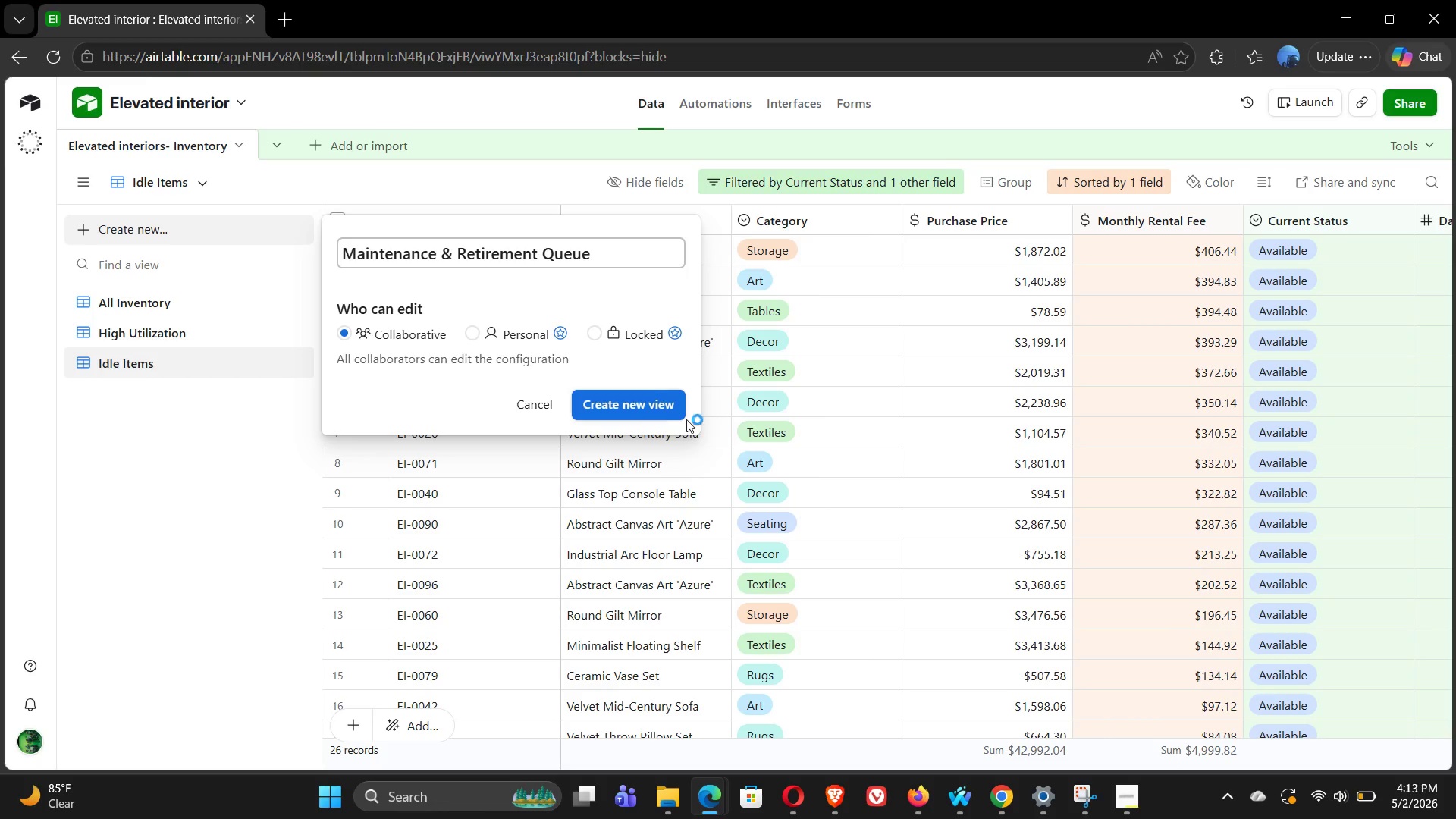 
left_click([626, 402])
 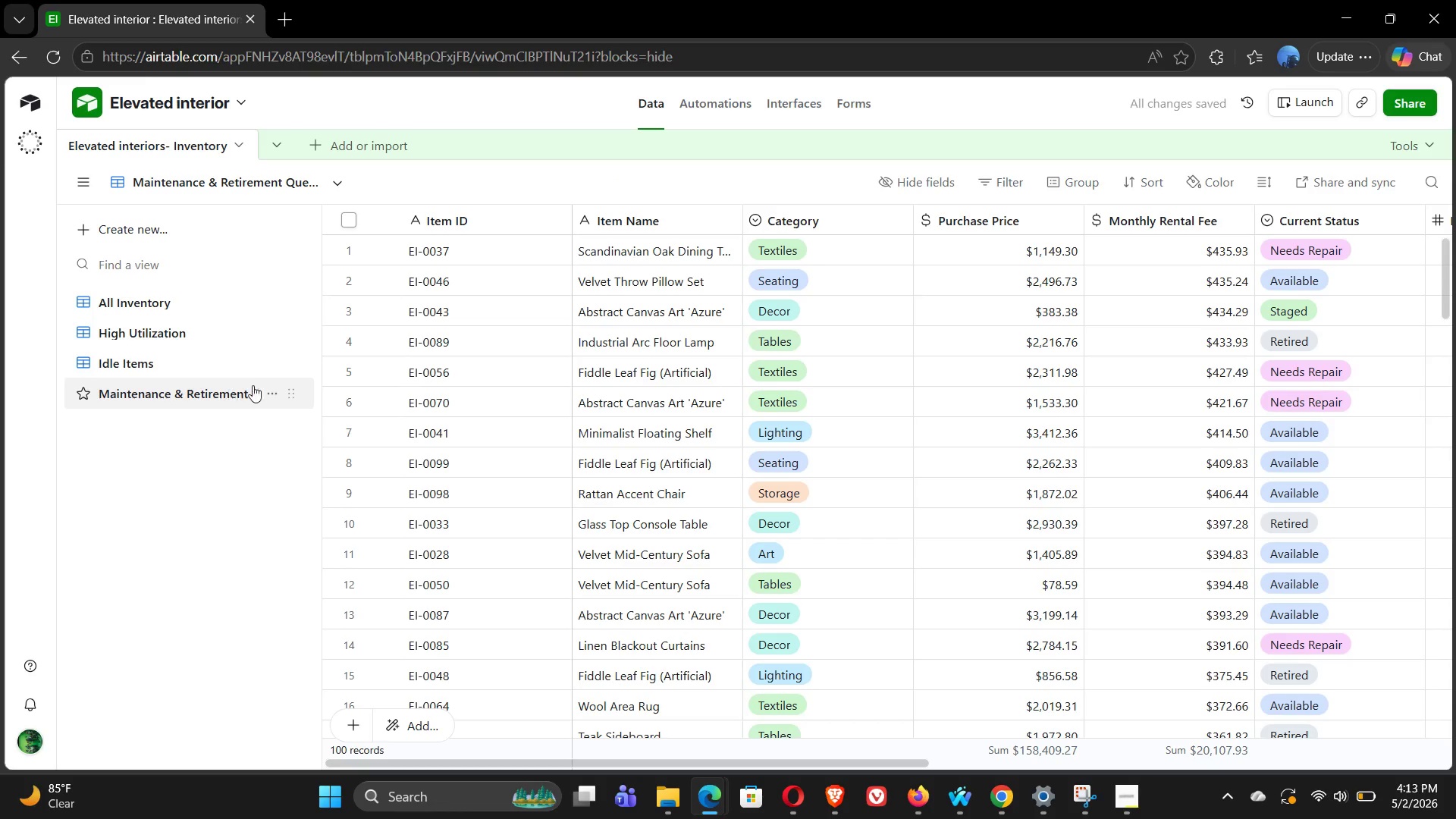 
left_click([275, 397])
 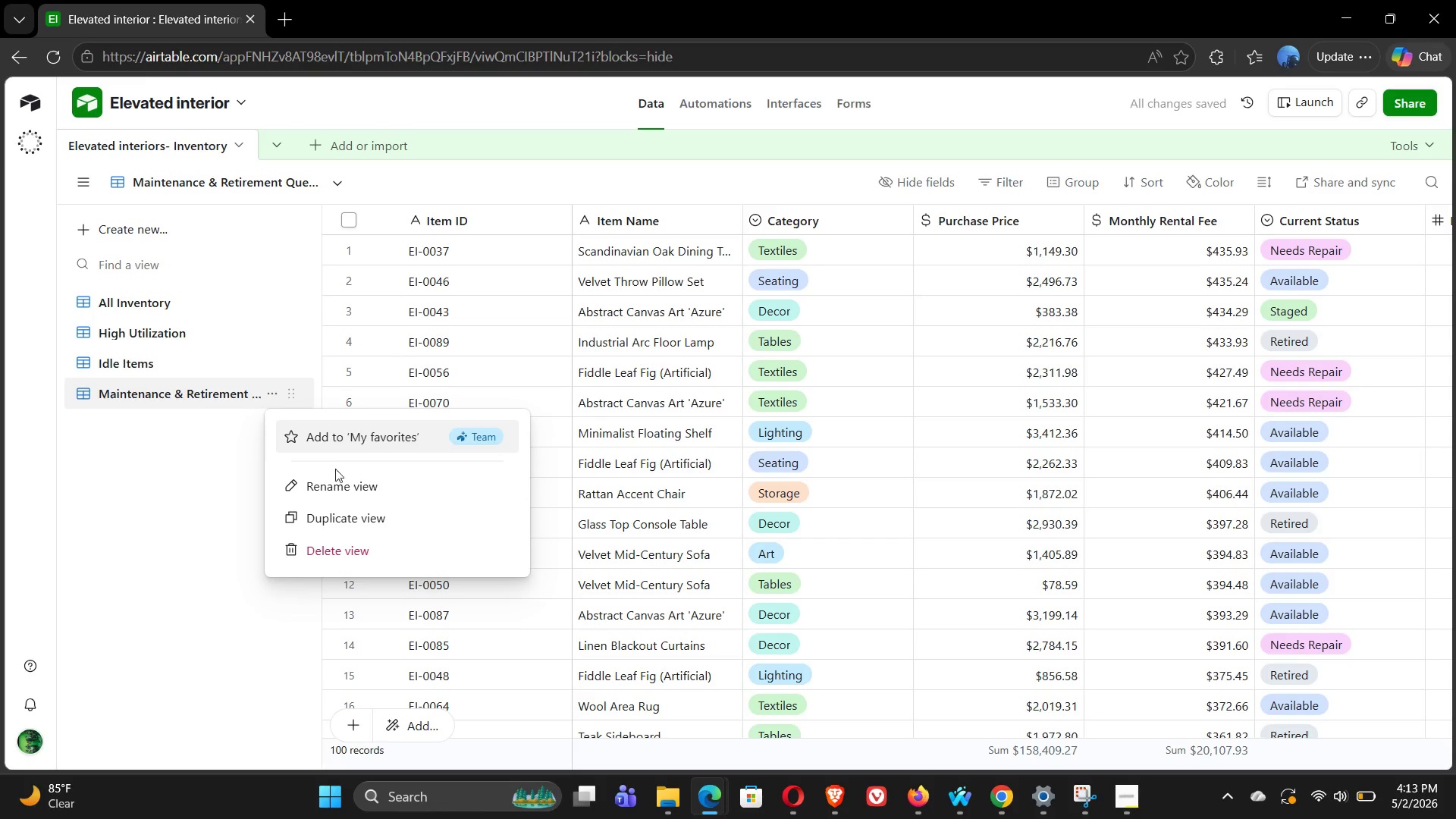 
left_click([344, 482])
 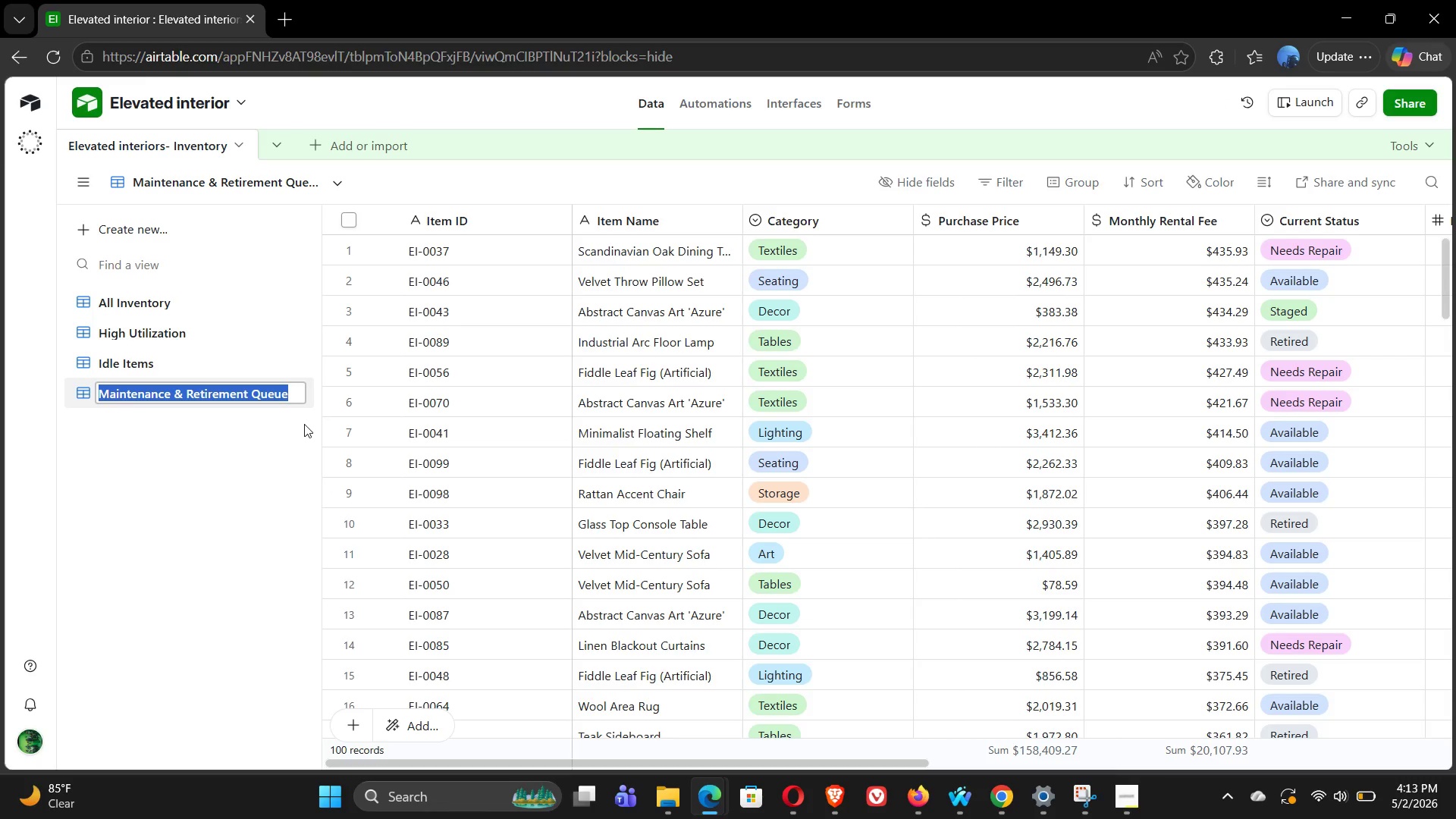 
type(n)
key(Backspace)
type(Needs Attention)
 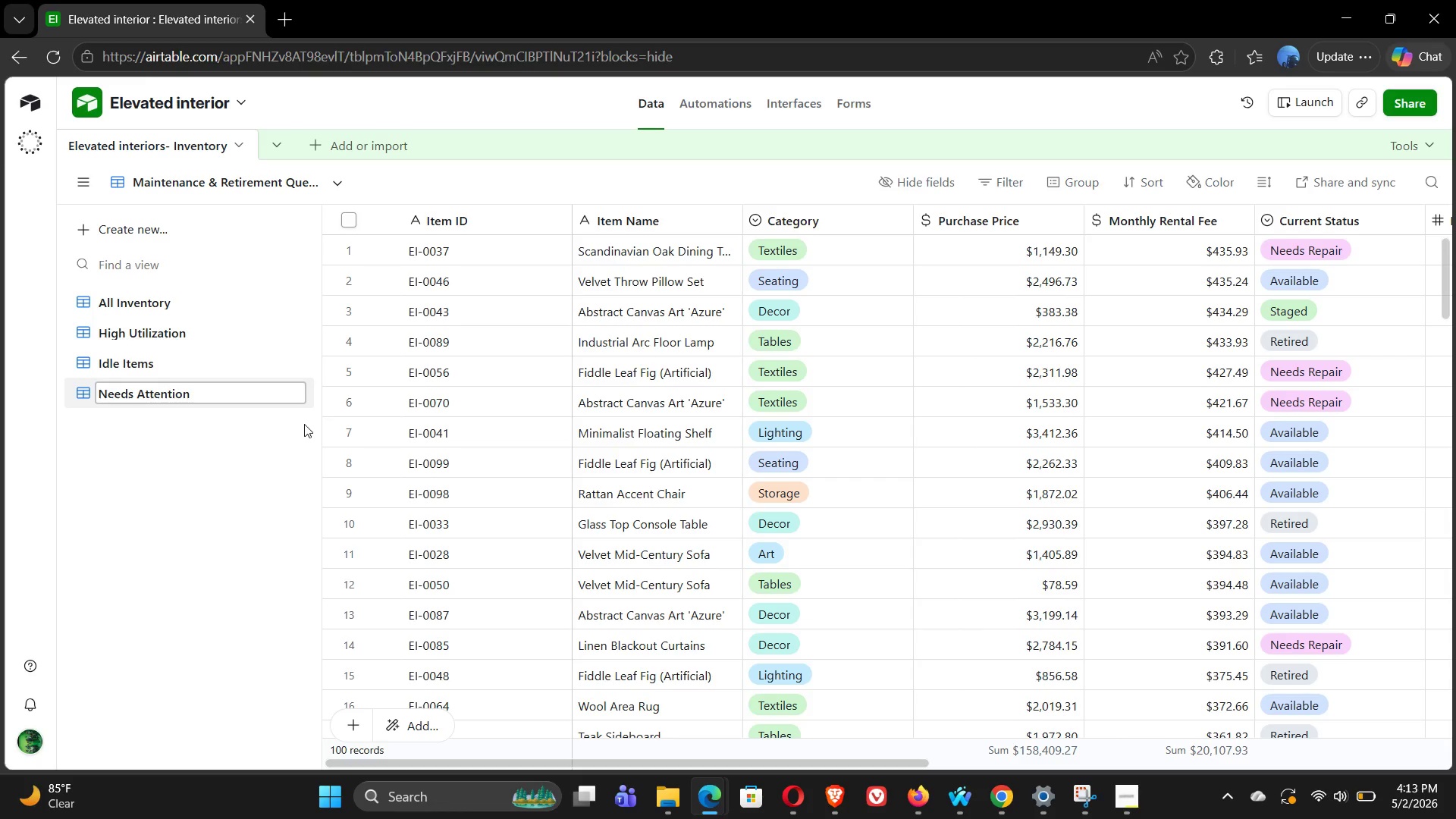 
key(Enter)
 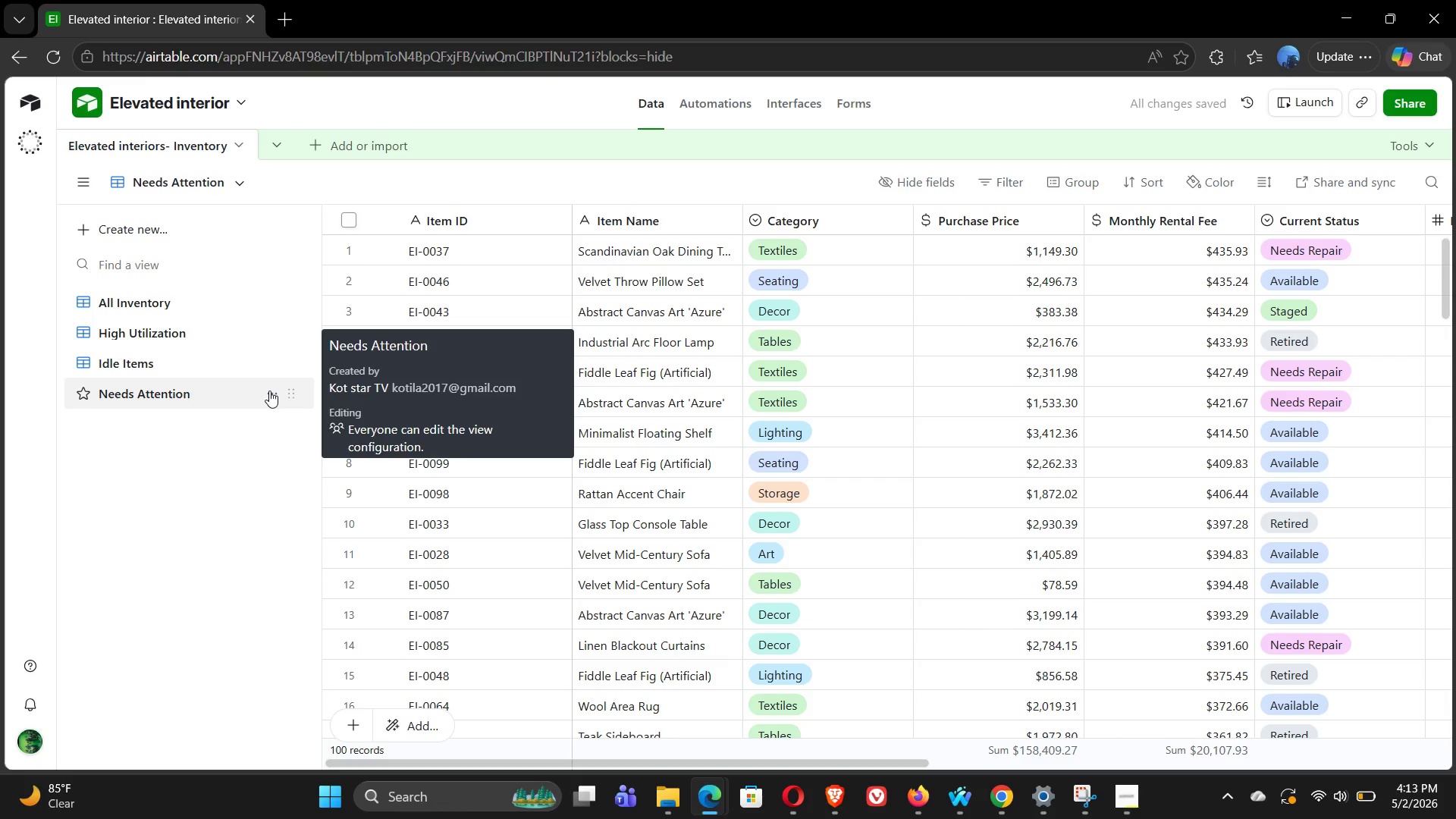 
wait(6.11)
 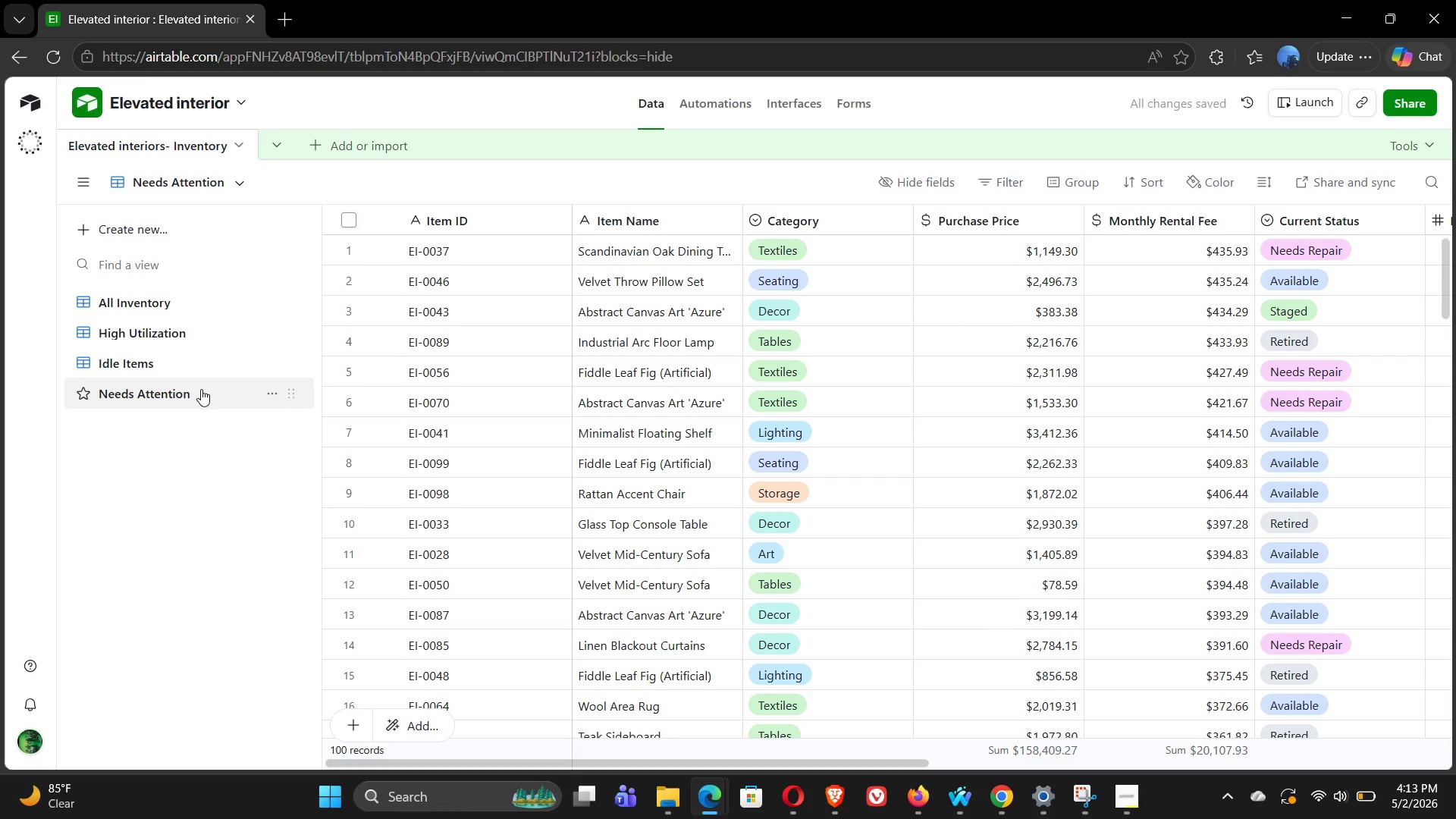 
left_click([1010, 186])
 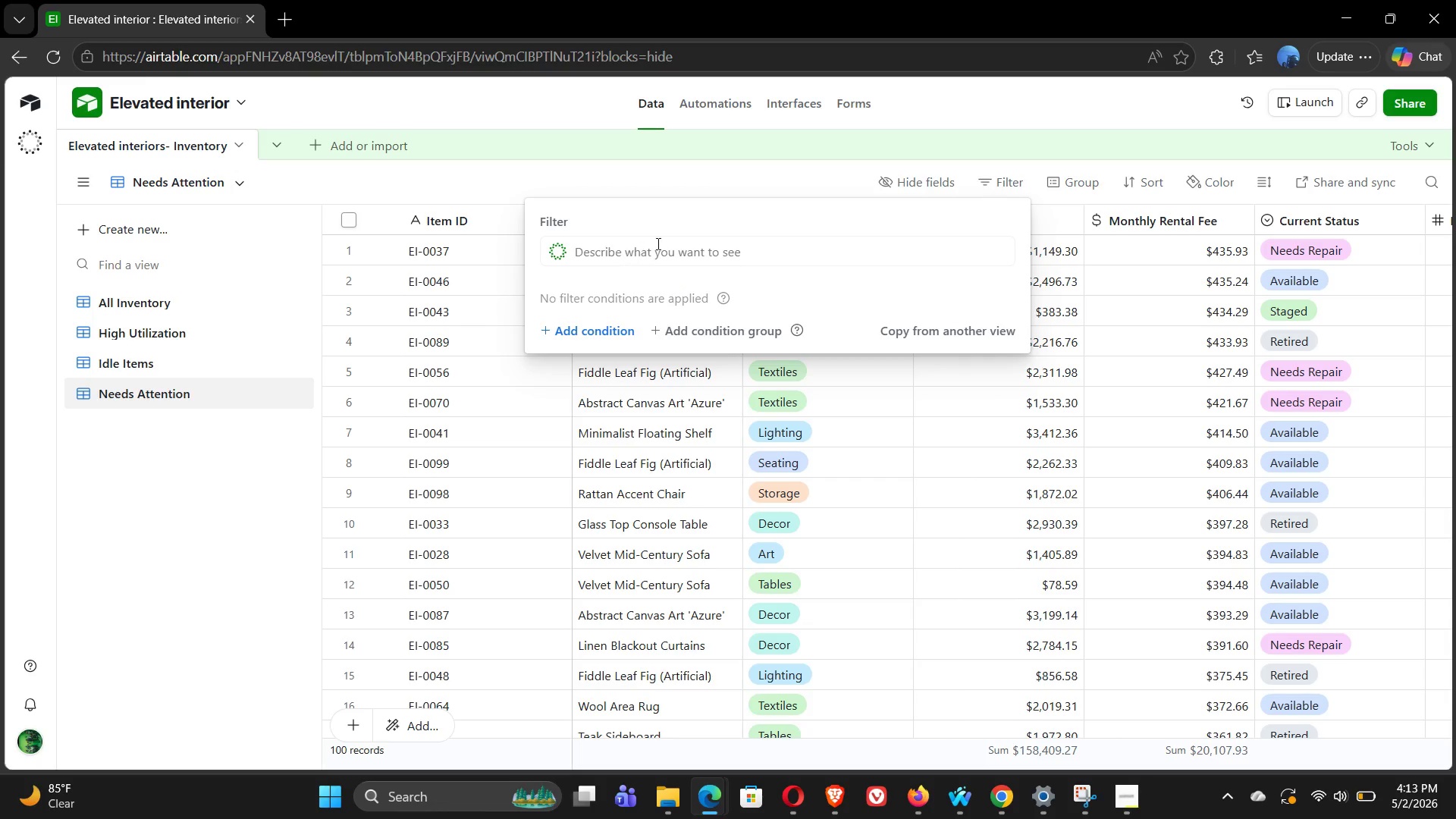 
left_click([646, 259])
 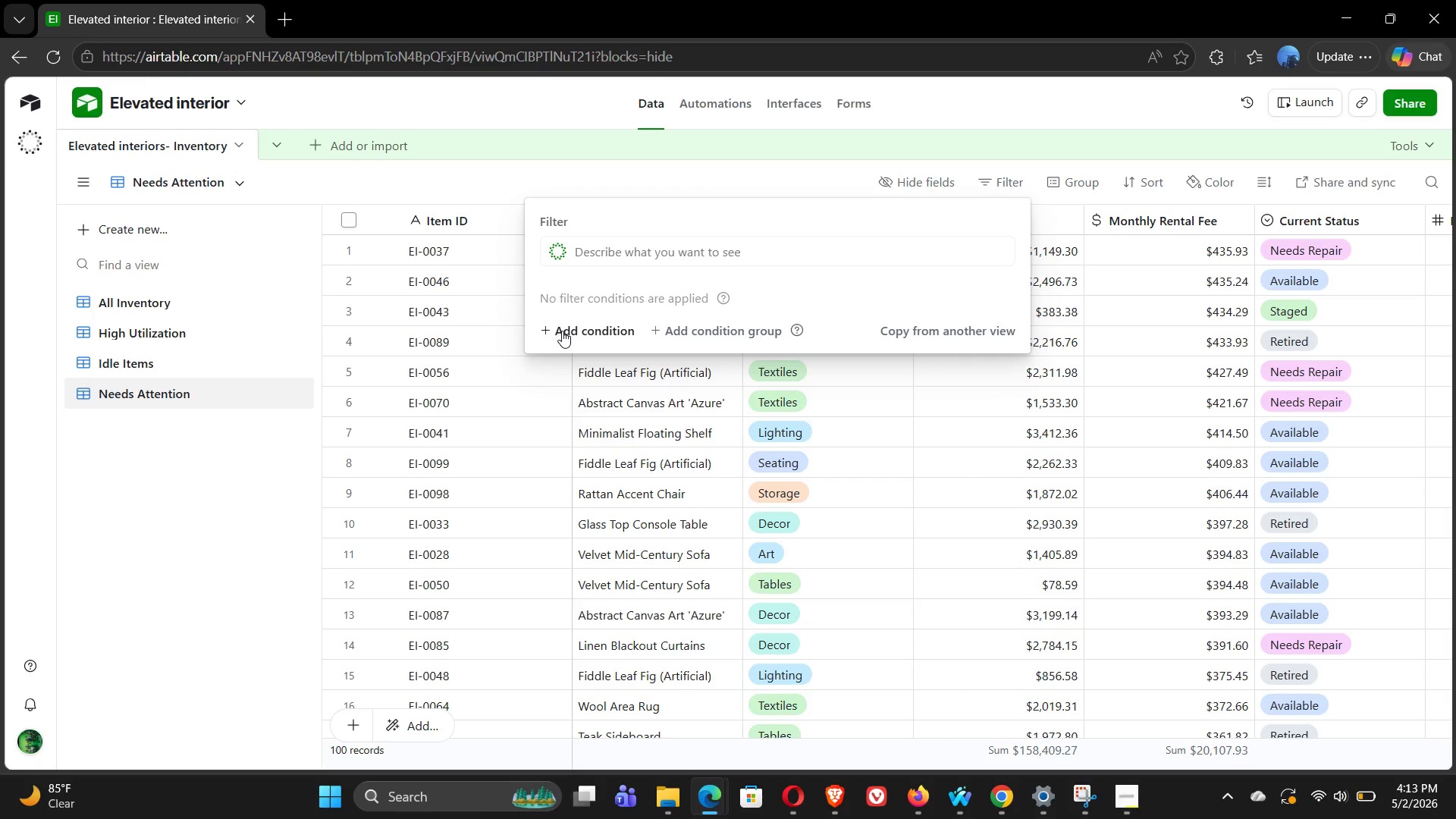 
left_click([562, 331])
 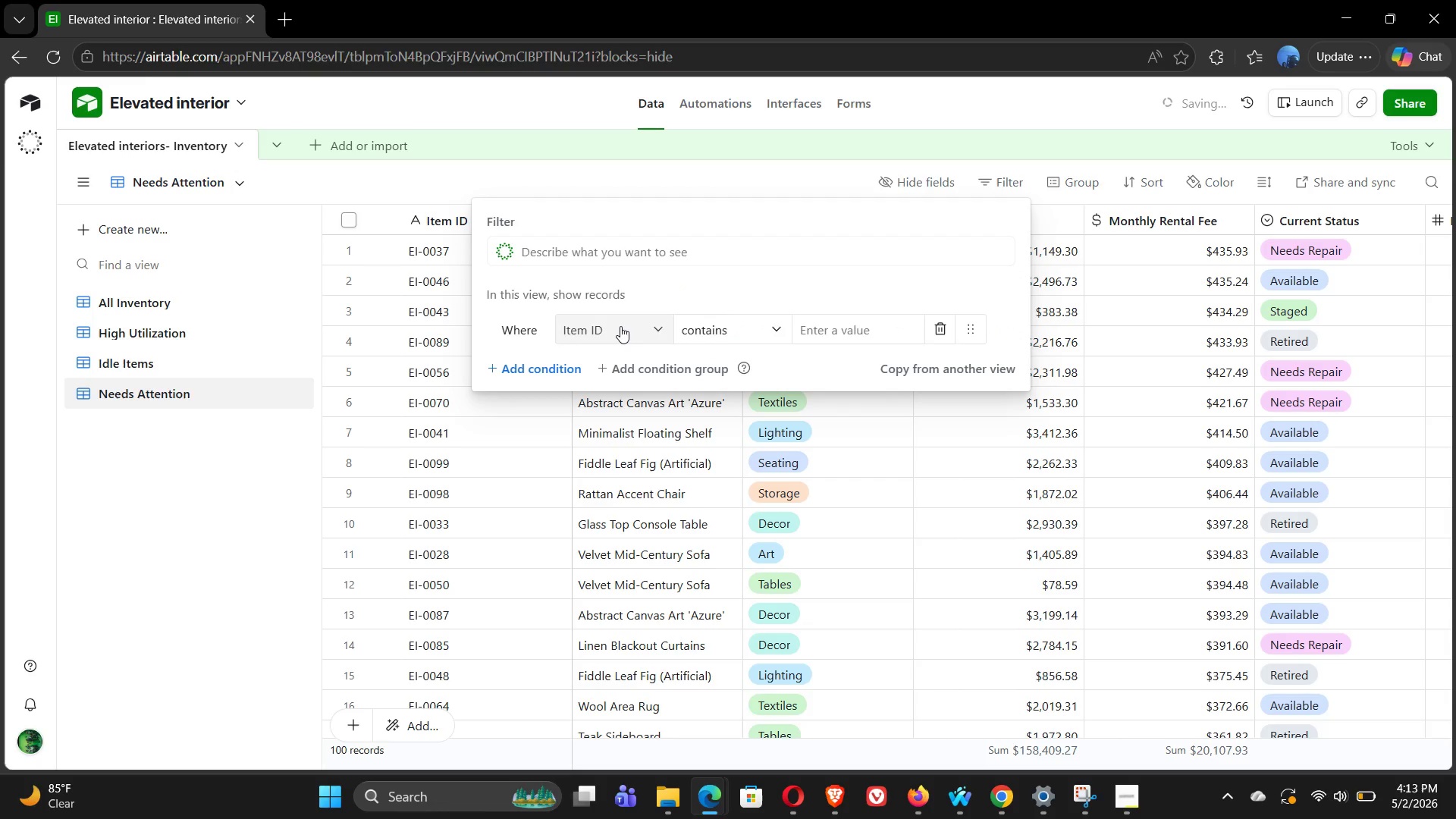 
left_click([620, 326])
 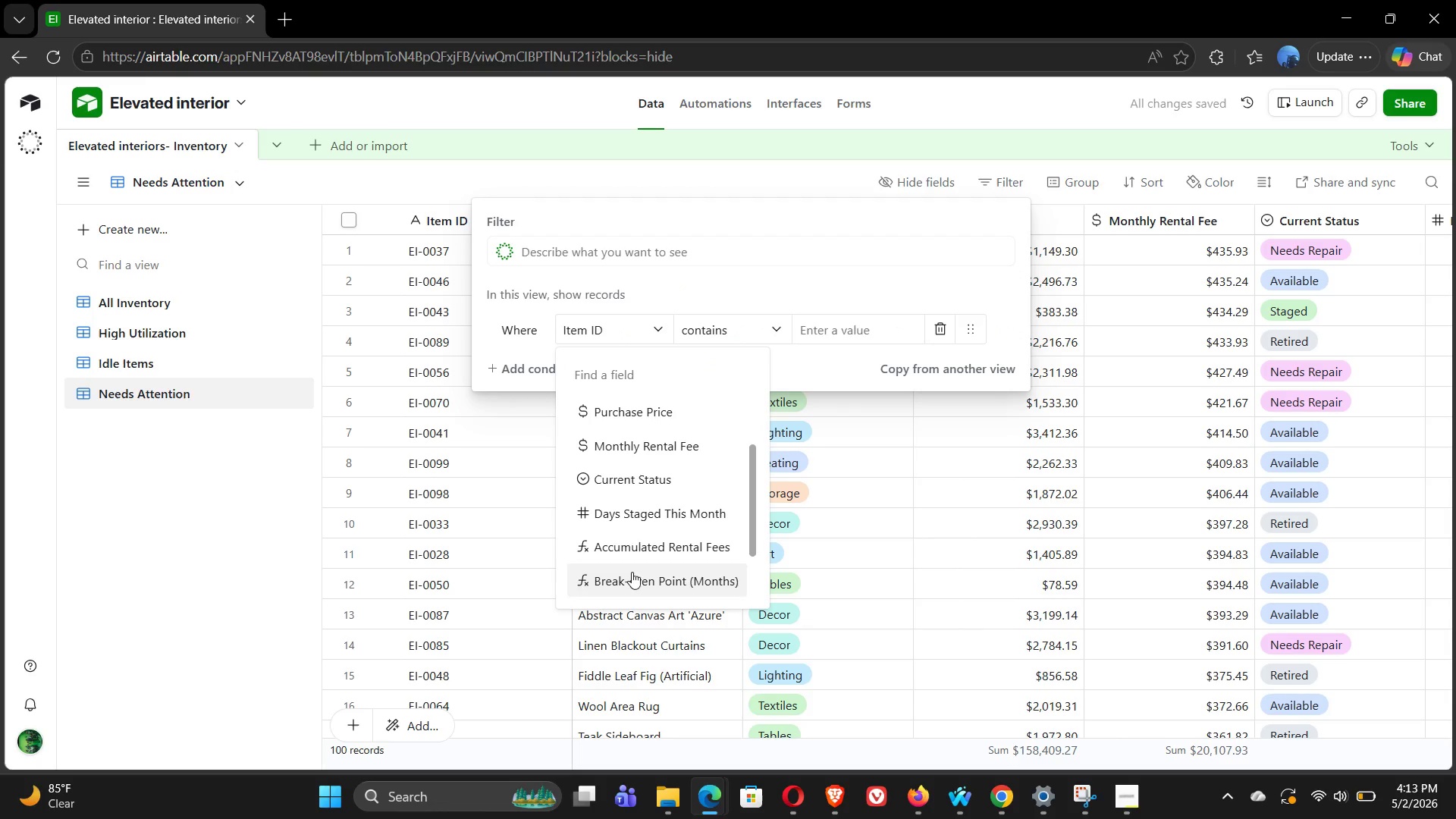 
left_click([630, 484])
 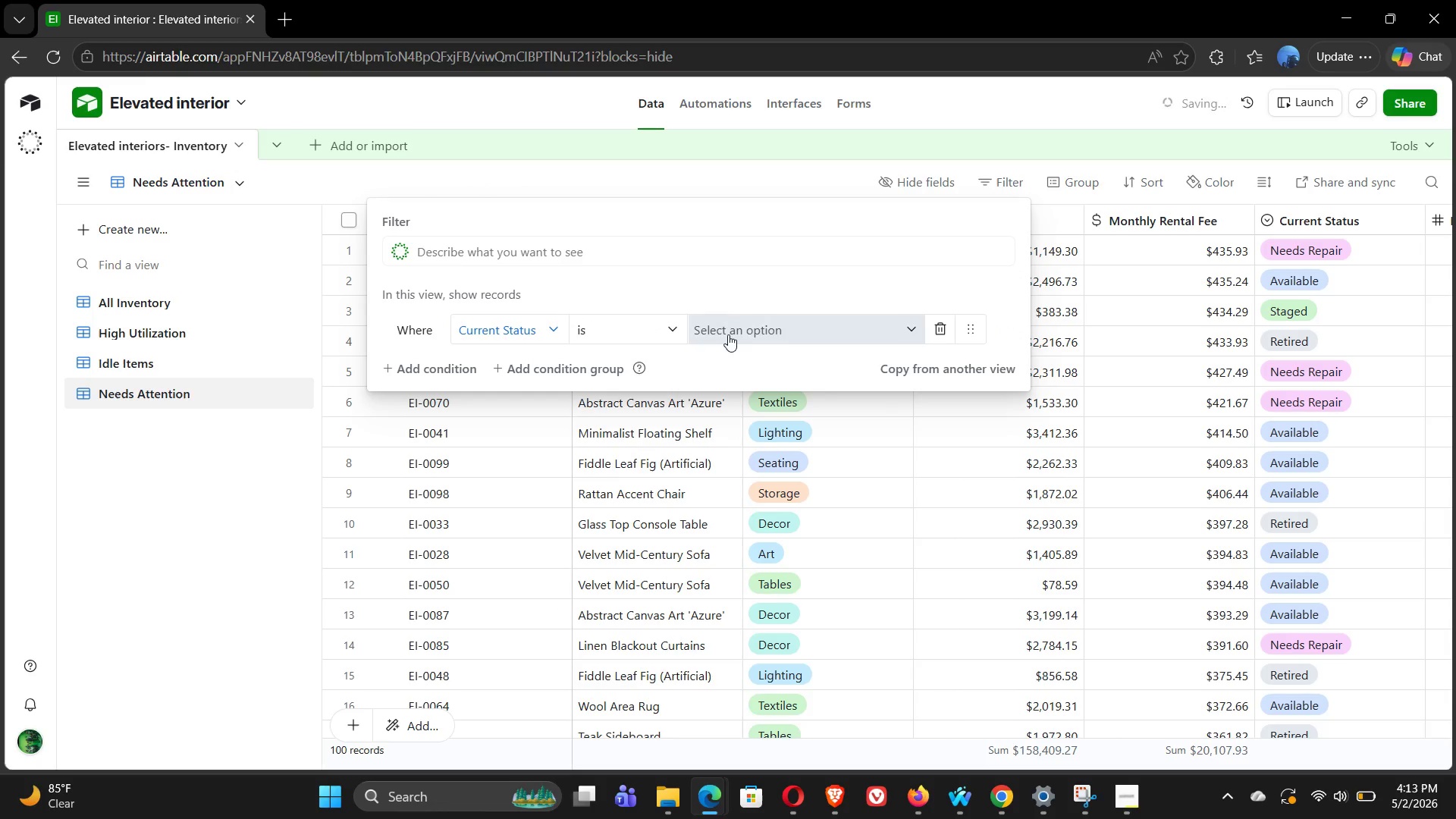 
left_click([745, 336])
 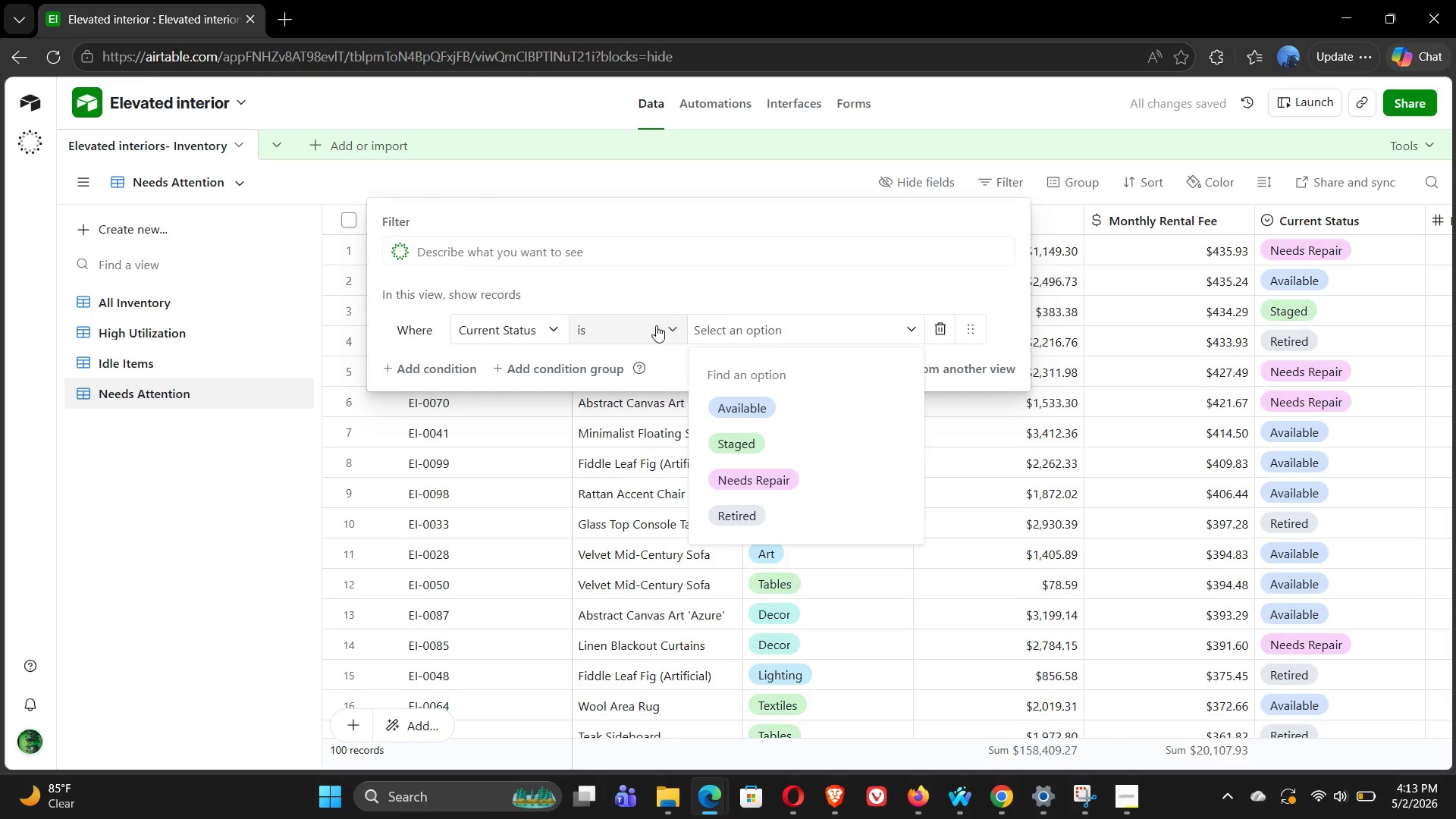 
left_click([656, 325])
 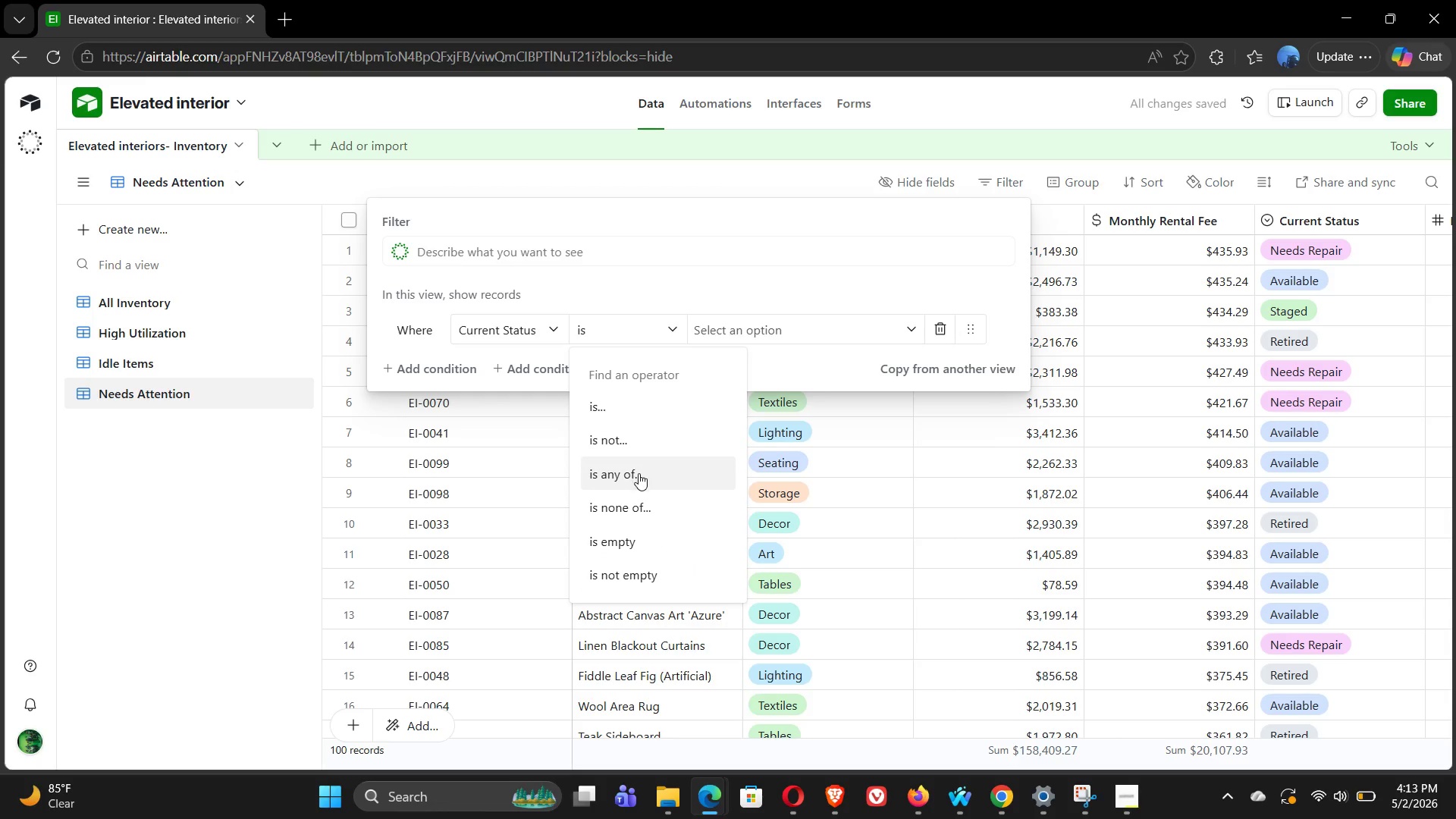 
left_click([639, 475])
 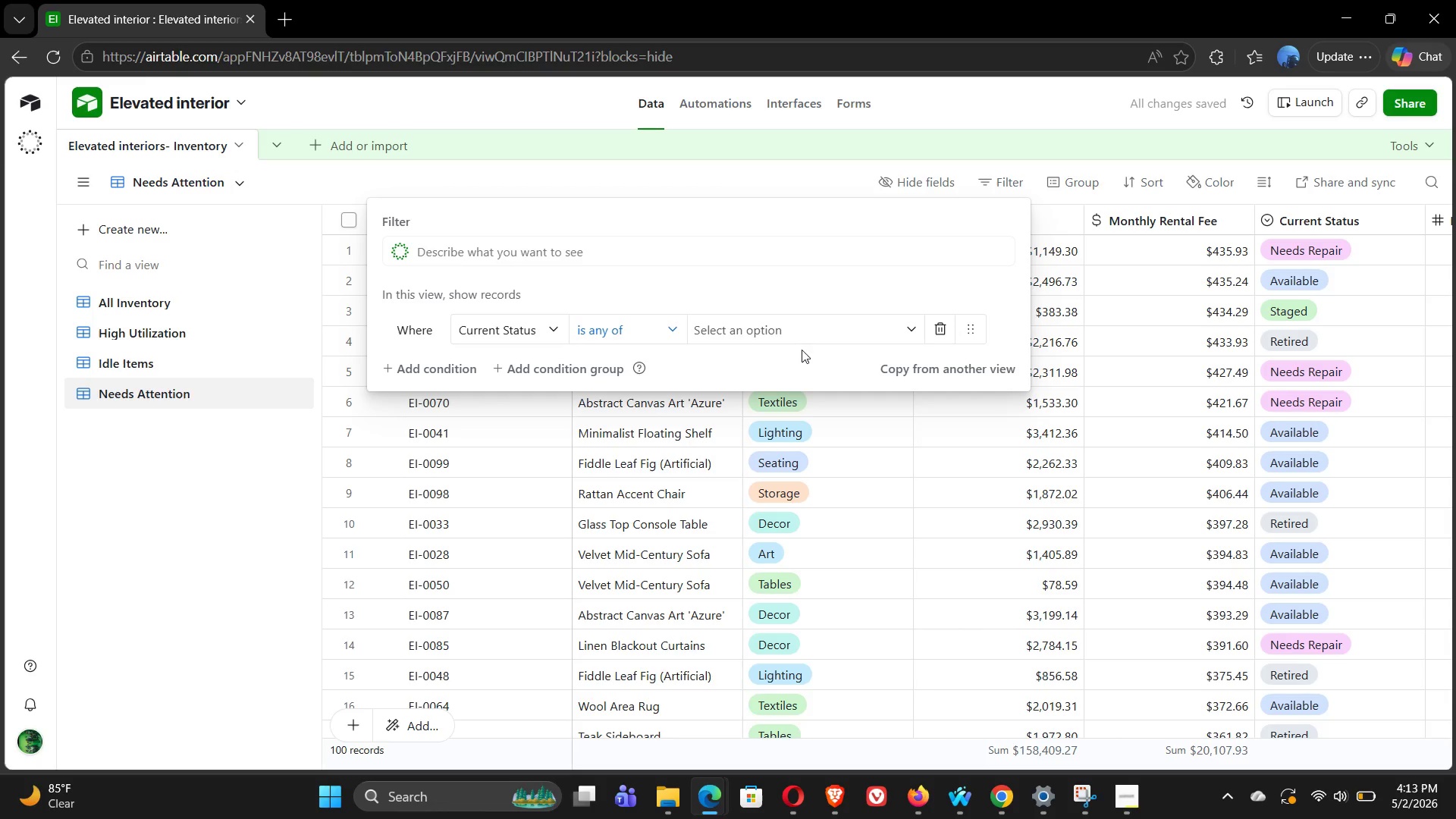 
left_click([814, 329])
 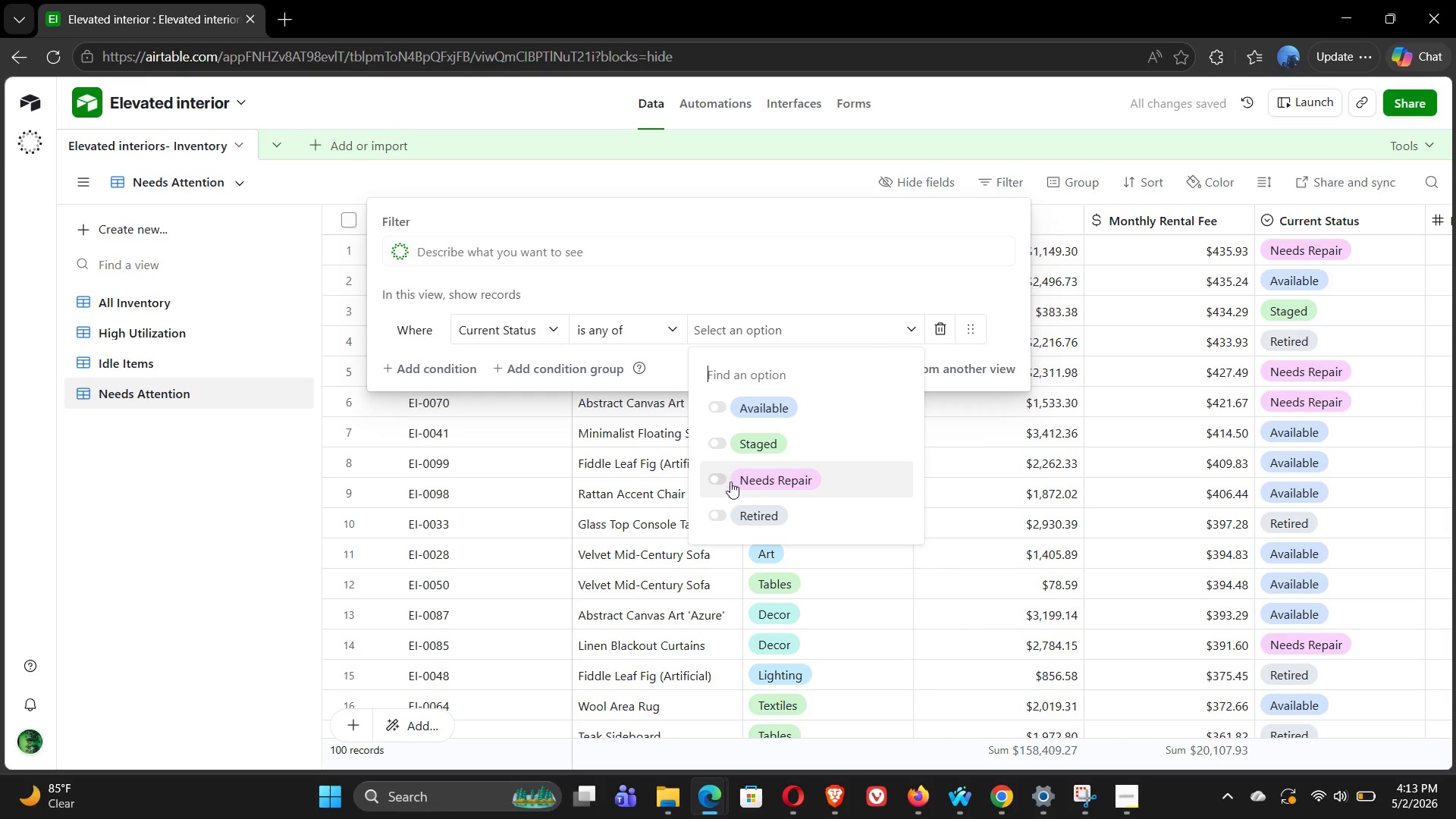 
left_click([723, 479])
 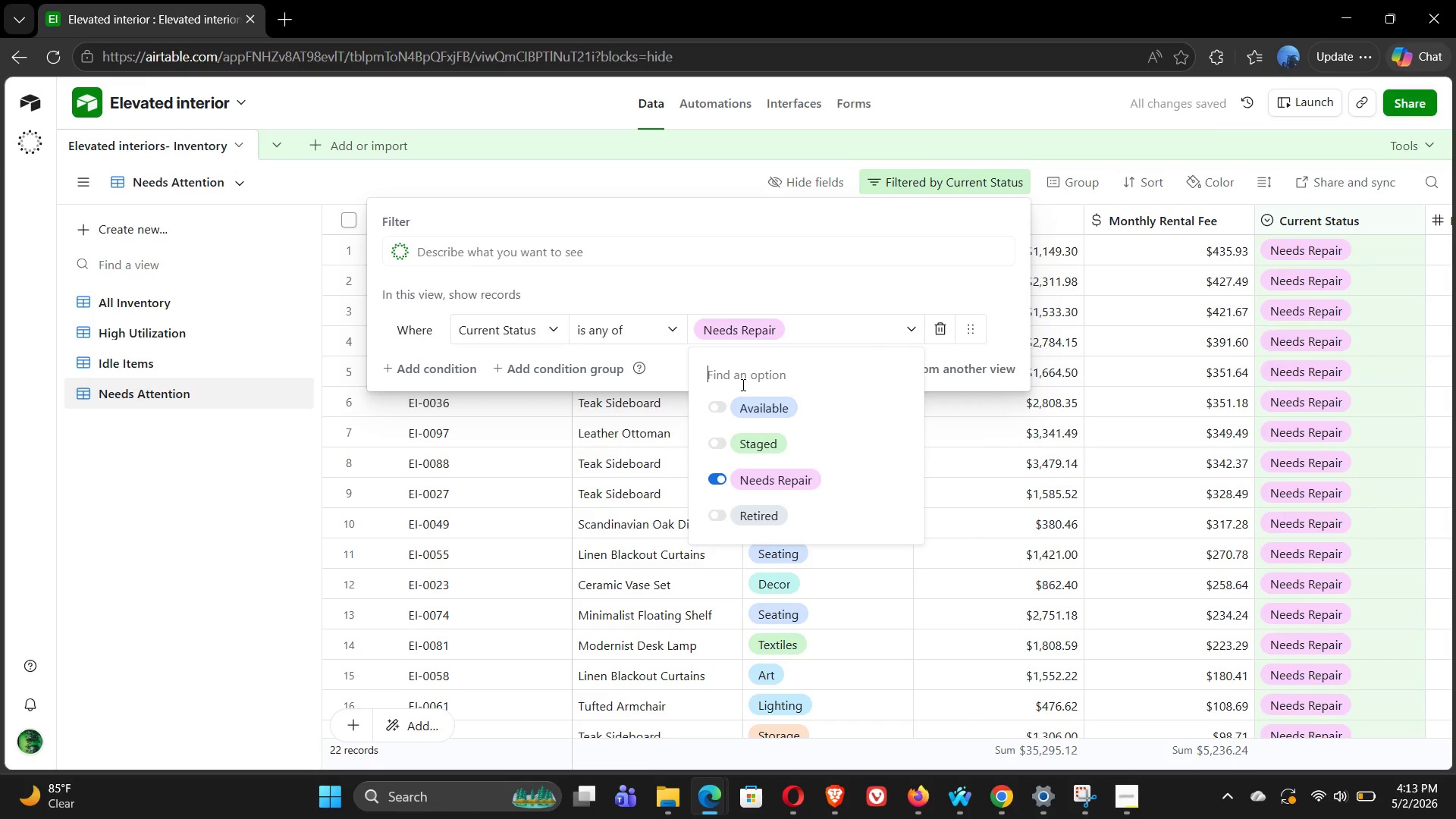 
left_click([726, 522])
 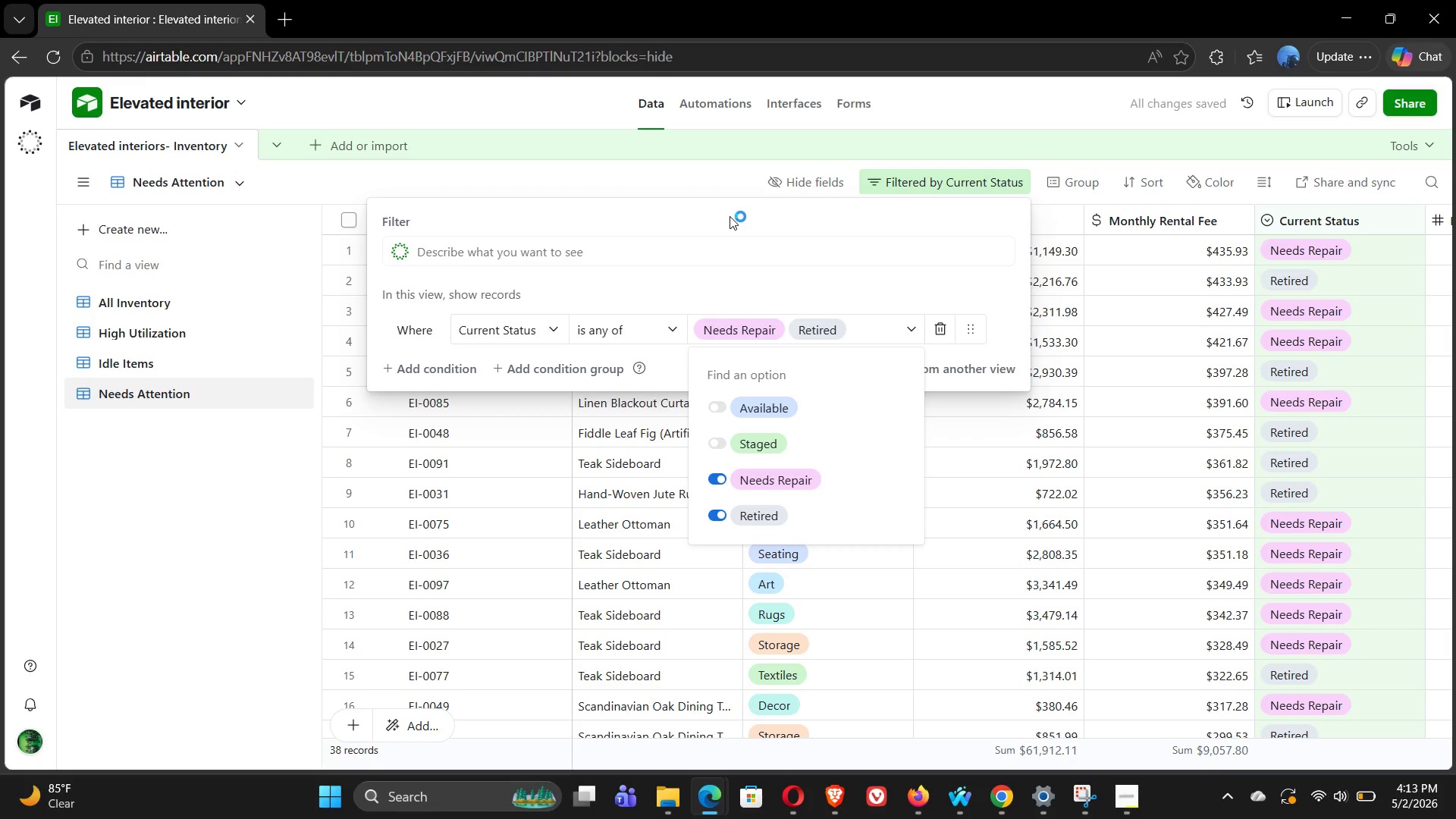 
wait(5.19)
 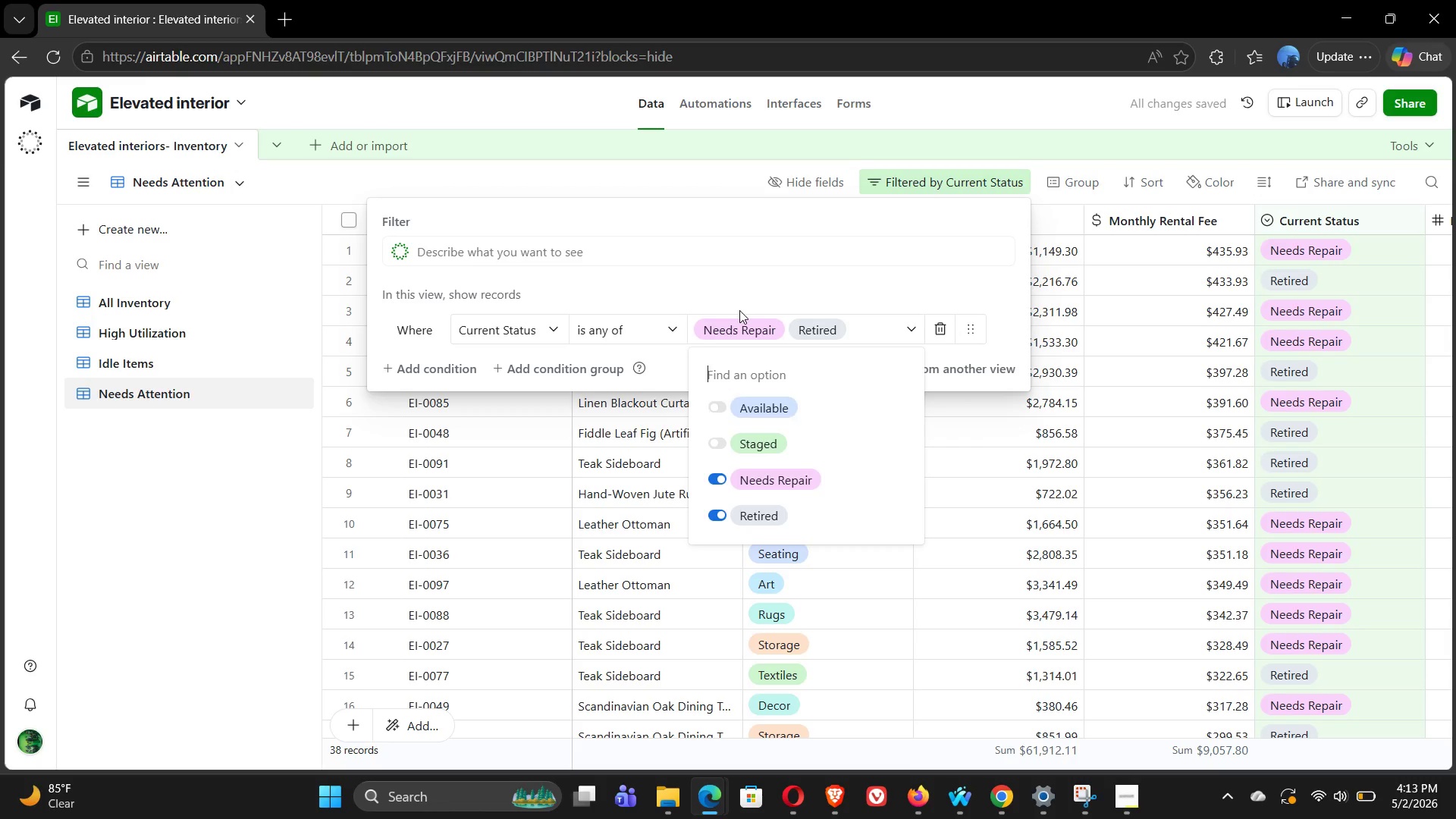 
left_click([707, 171])
 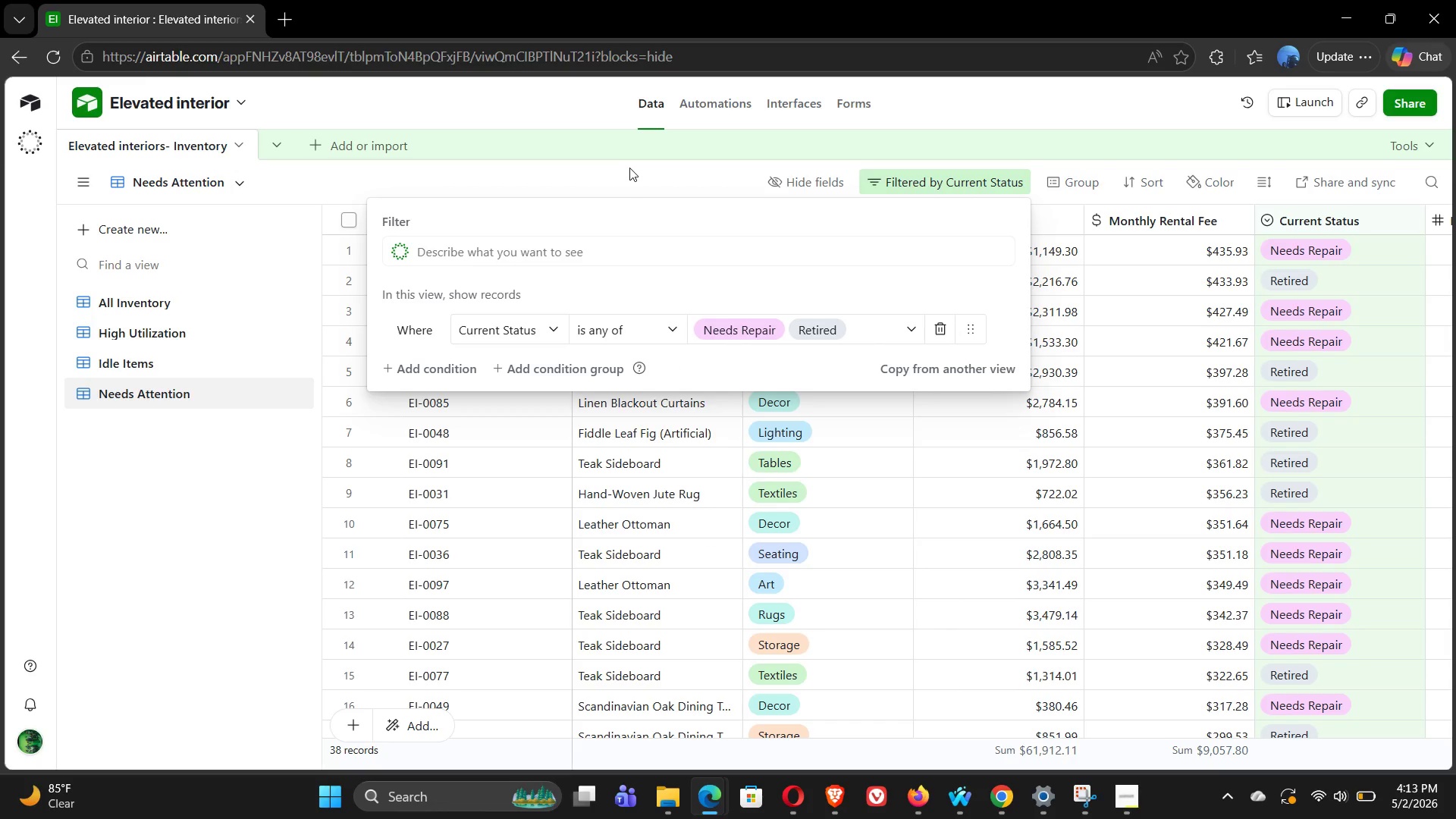 
left_click([629, 168])
 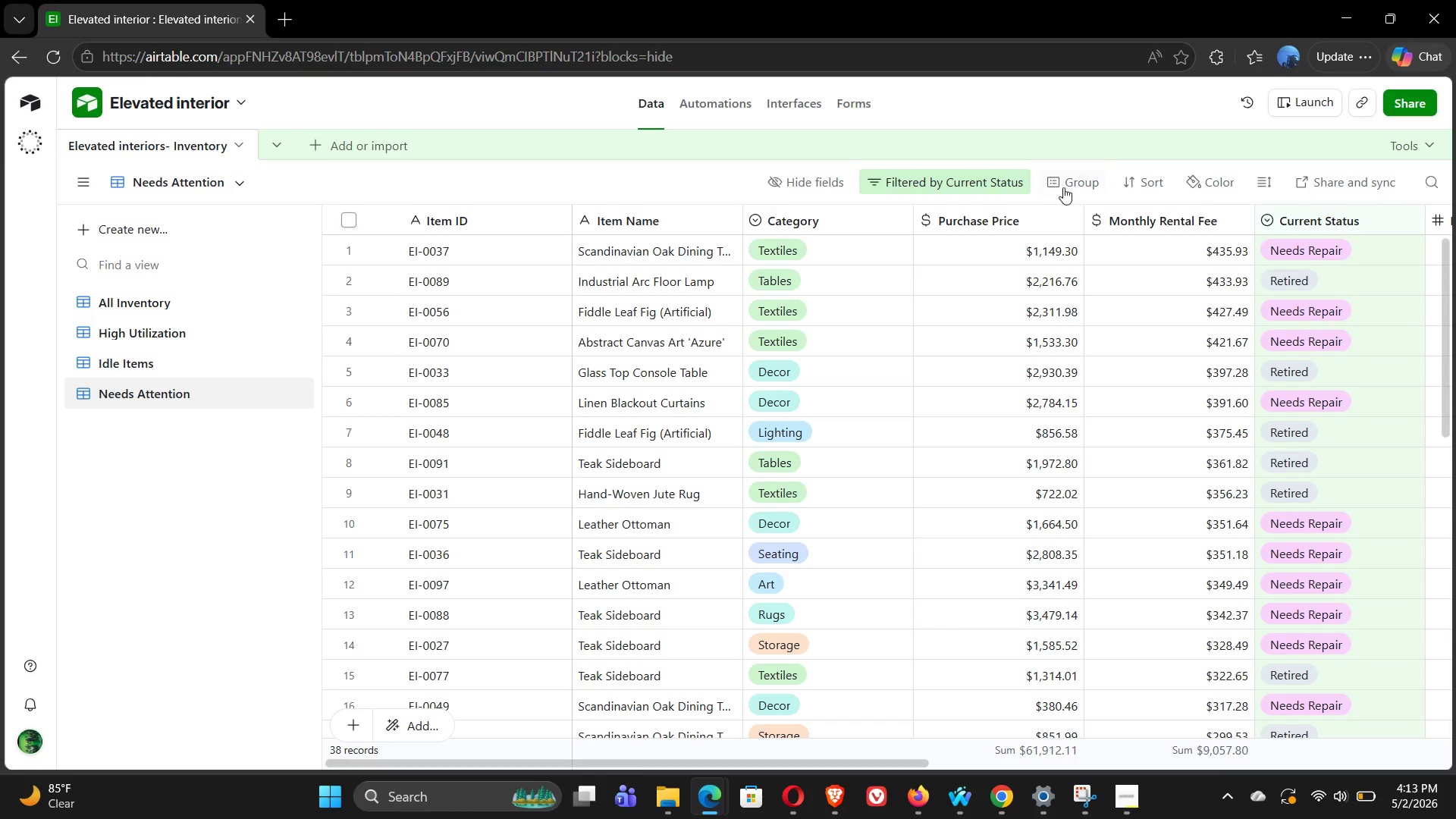 
left_click([1065, 187])
 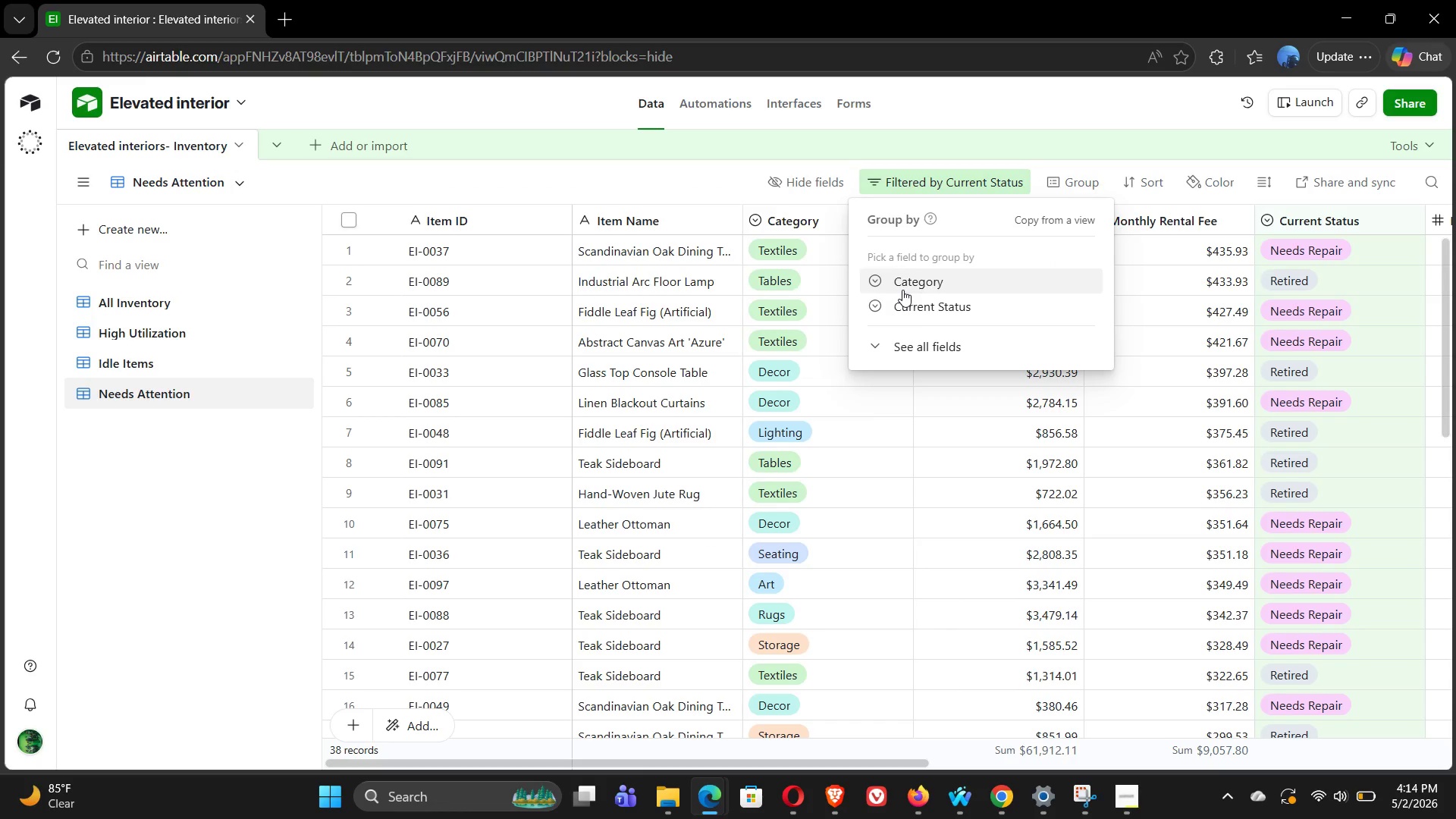 
left_click([927, 311])
 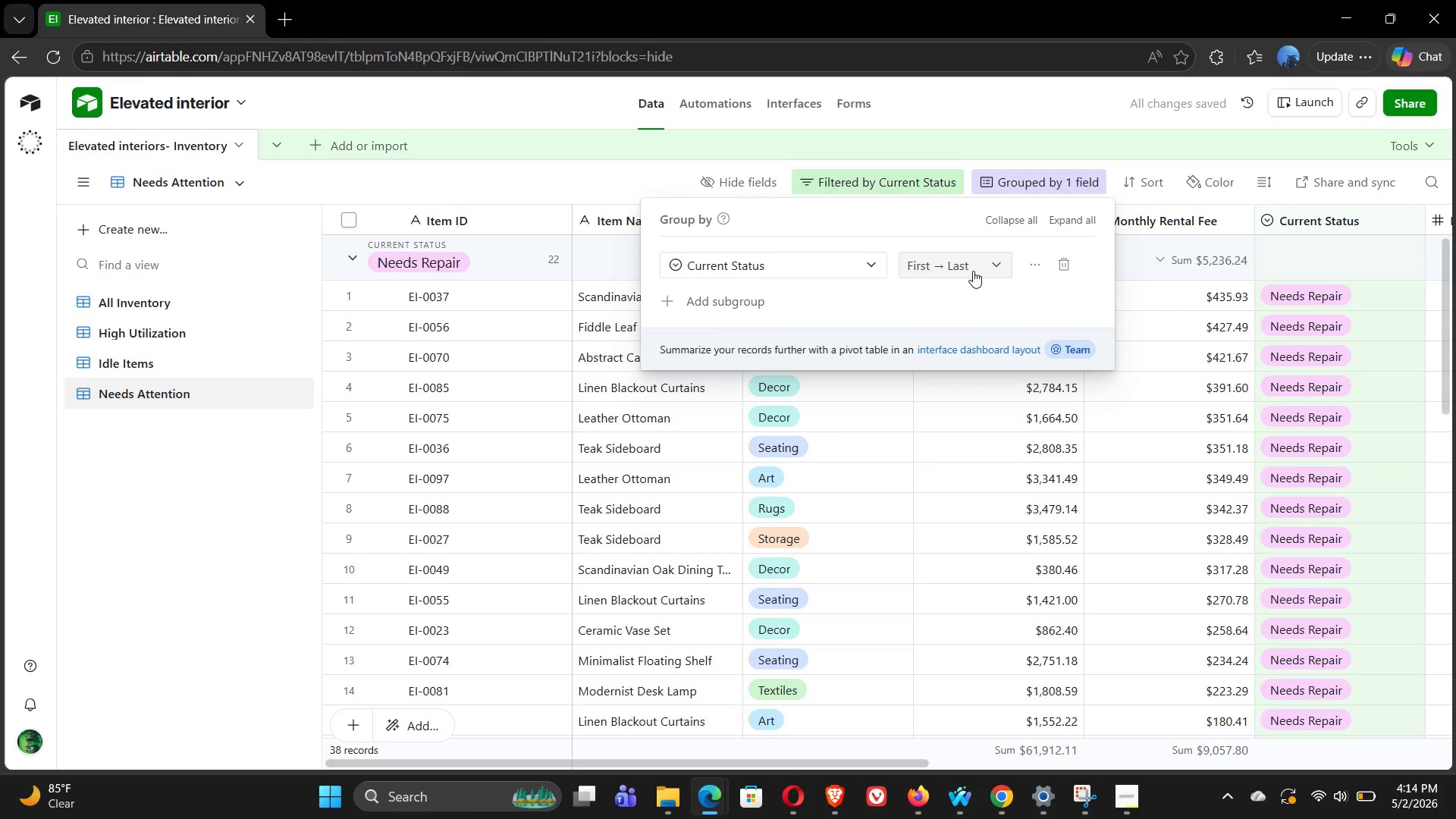 
left_click([973, 271])
 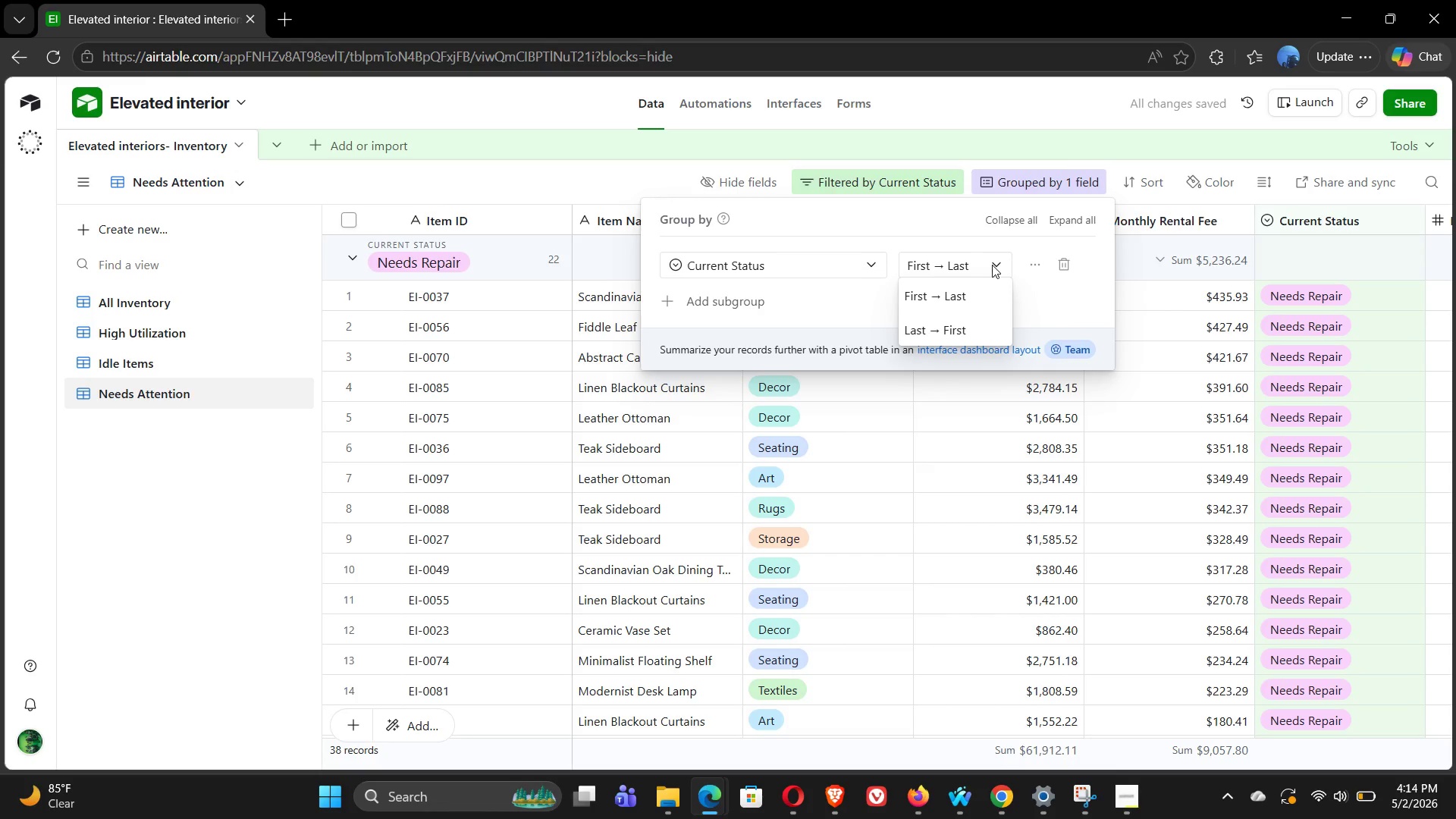 
left_click_drag(start_coordinate=[994, 264], to_coordinate=[867, 266])
 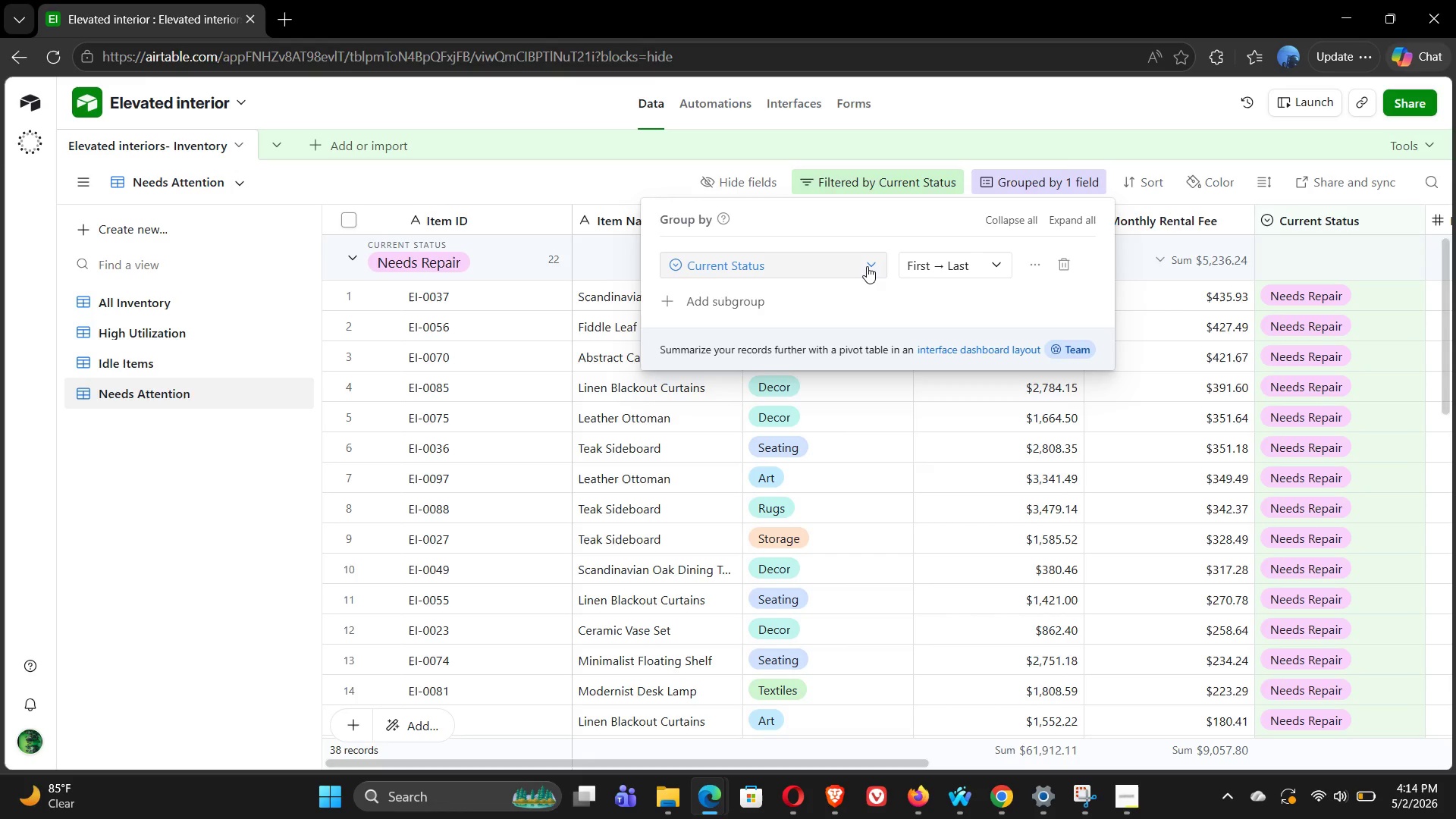 
left_click([867, 266])
 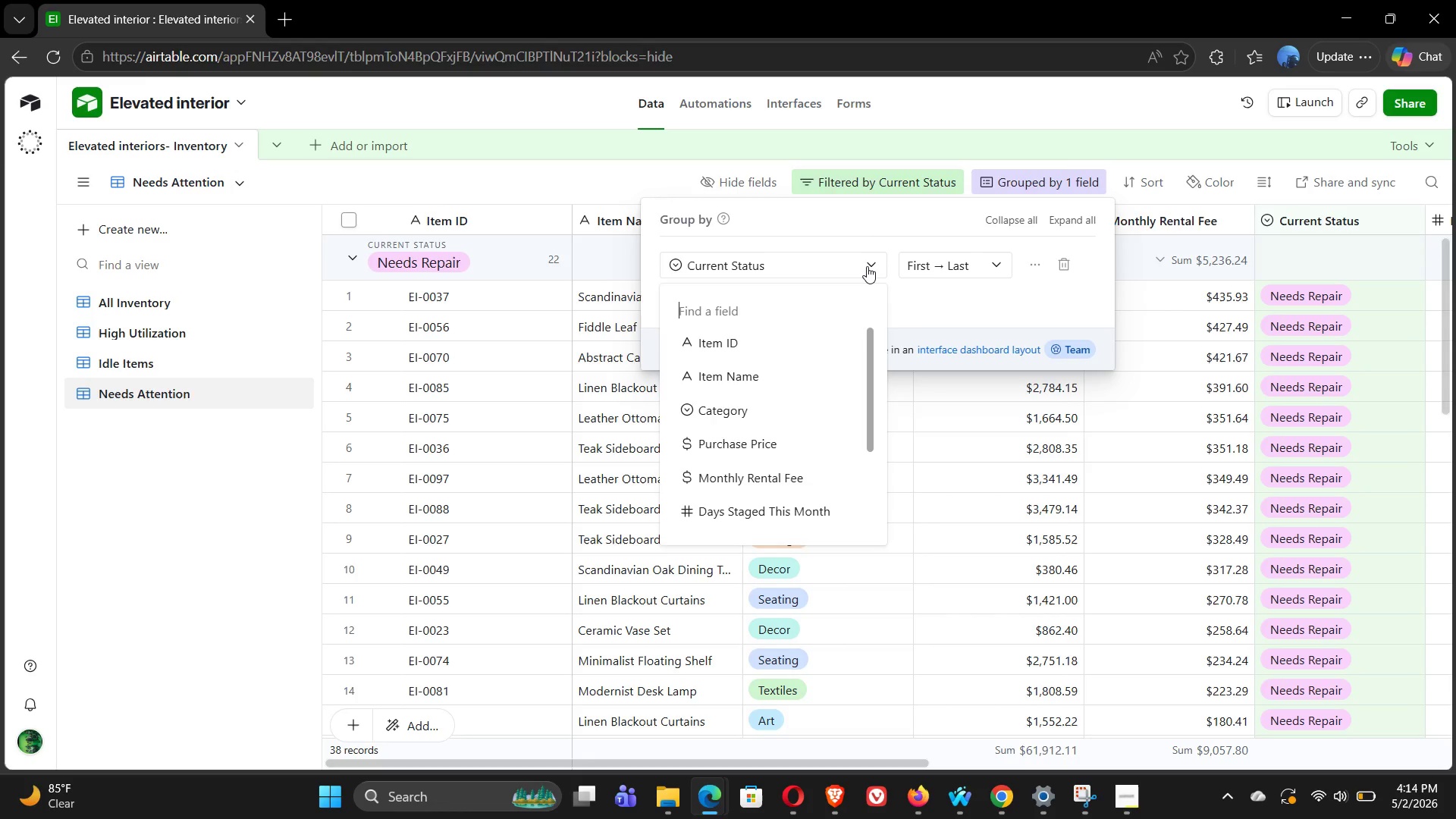 
left_click([867, 266])
 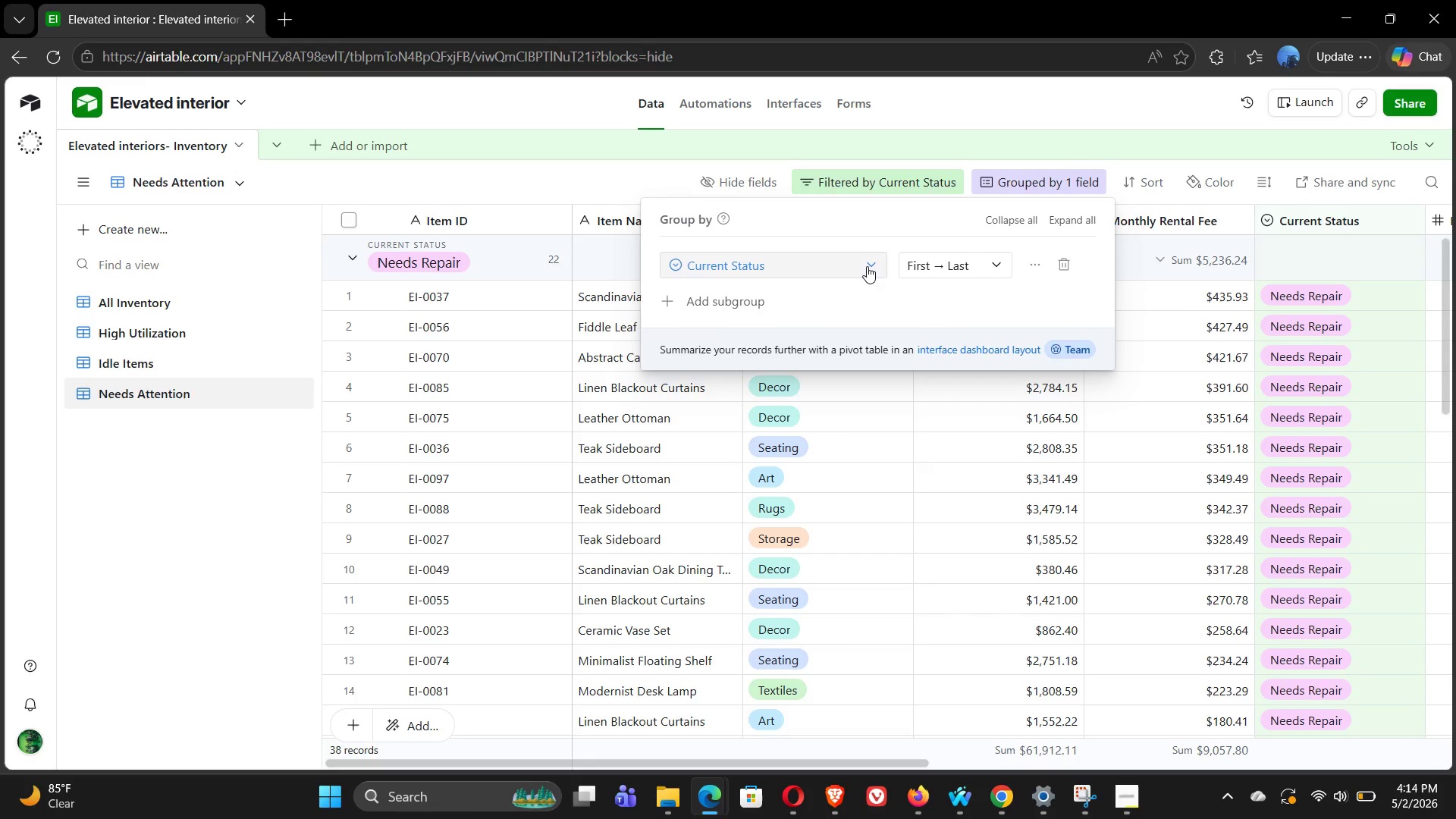 
wait(22.83)
 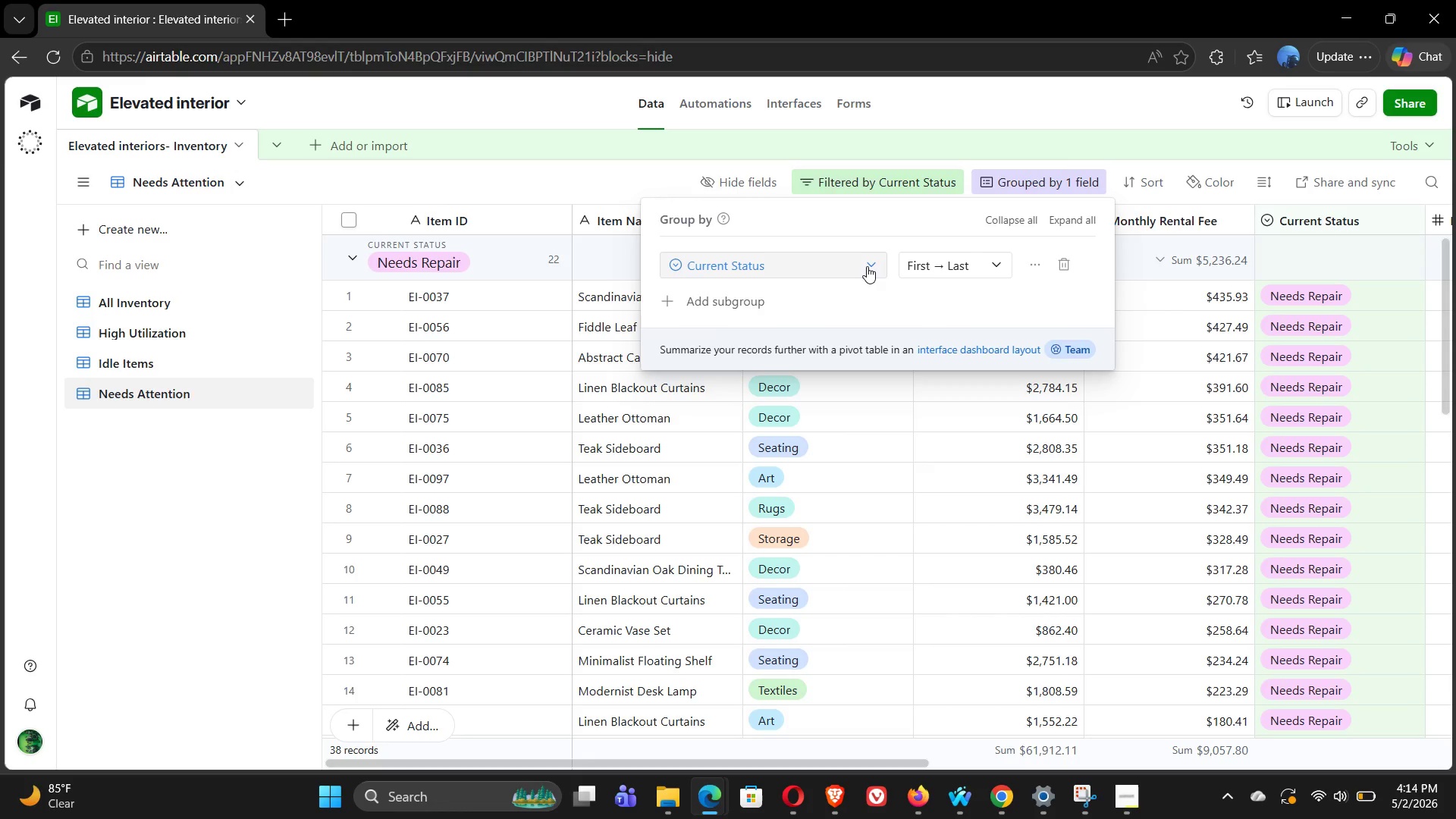 
left_click([233, 520])
 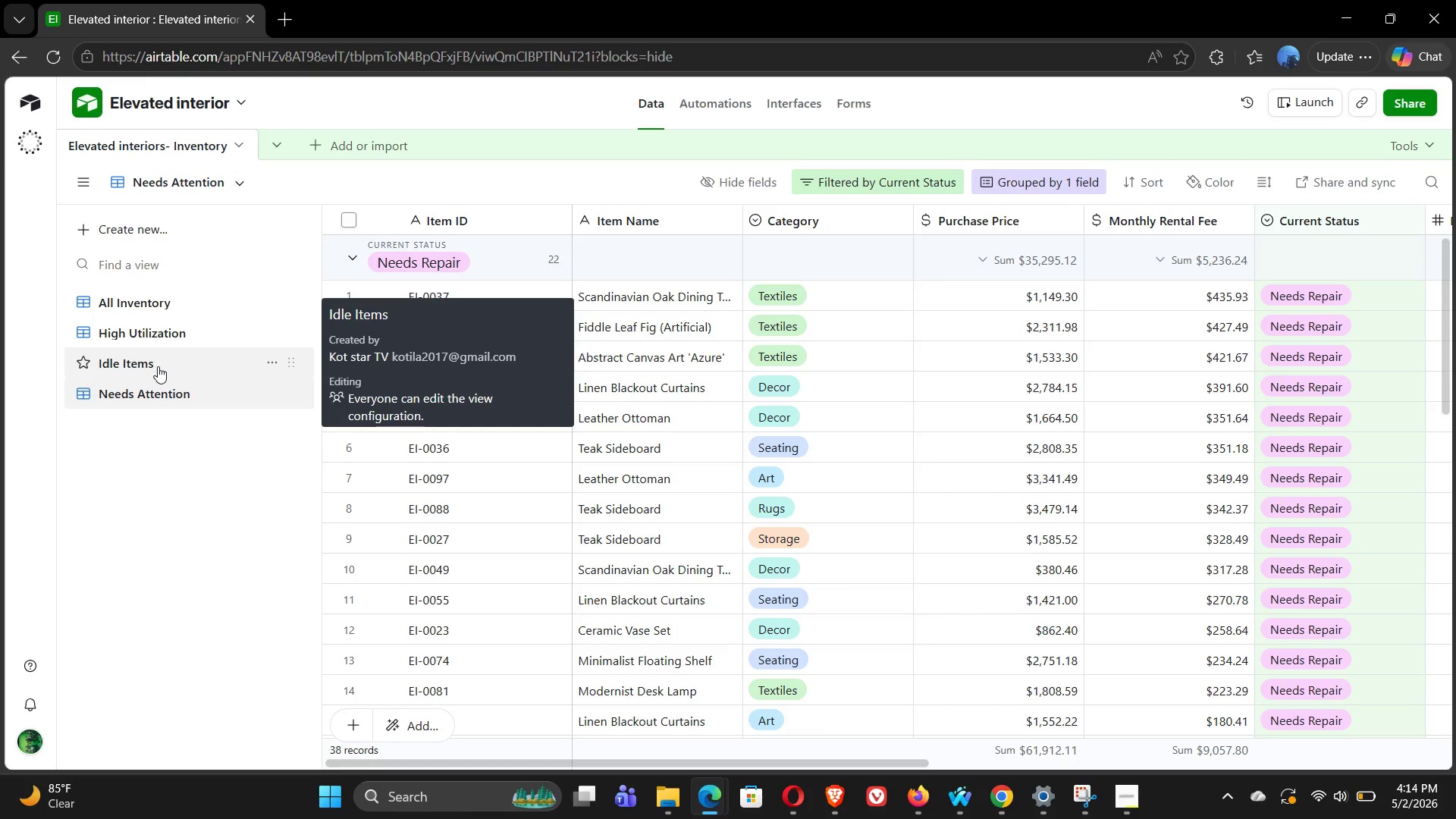 
left_click([158, 366])
 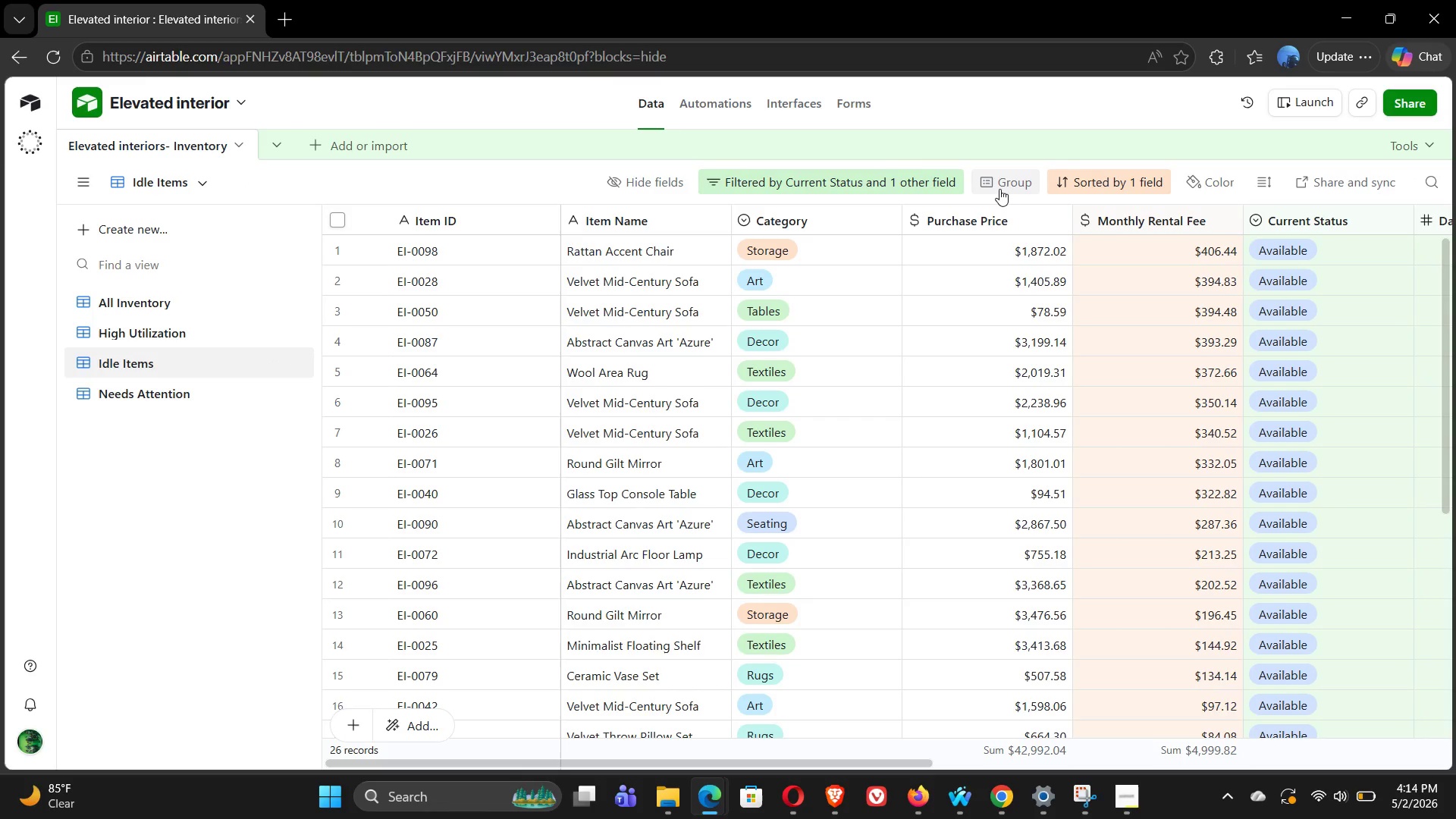 
wait(5.08)
 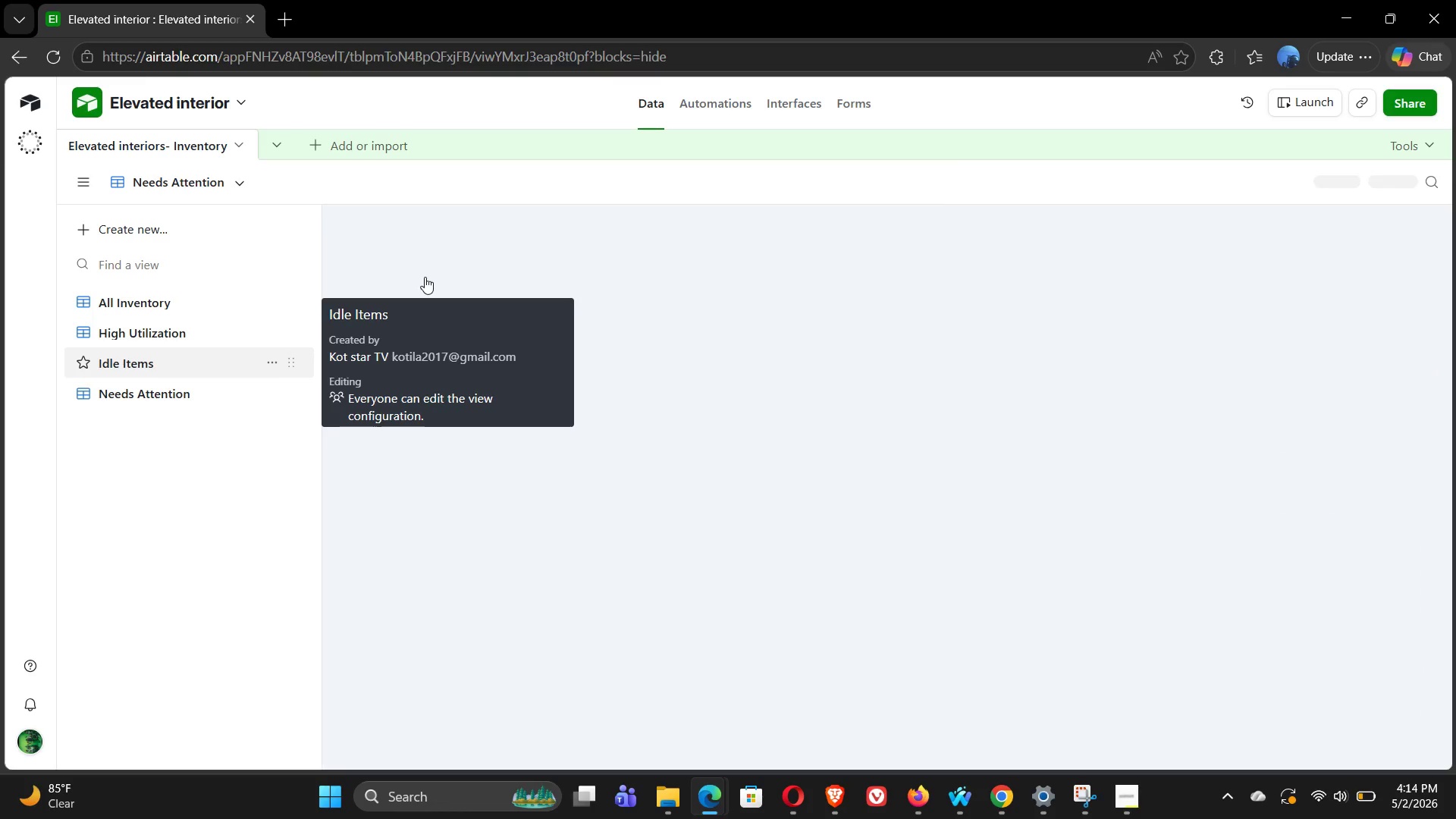 
left_click([152, 335])
 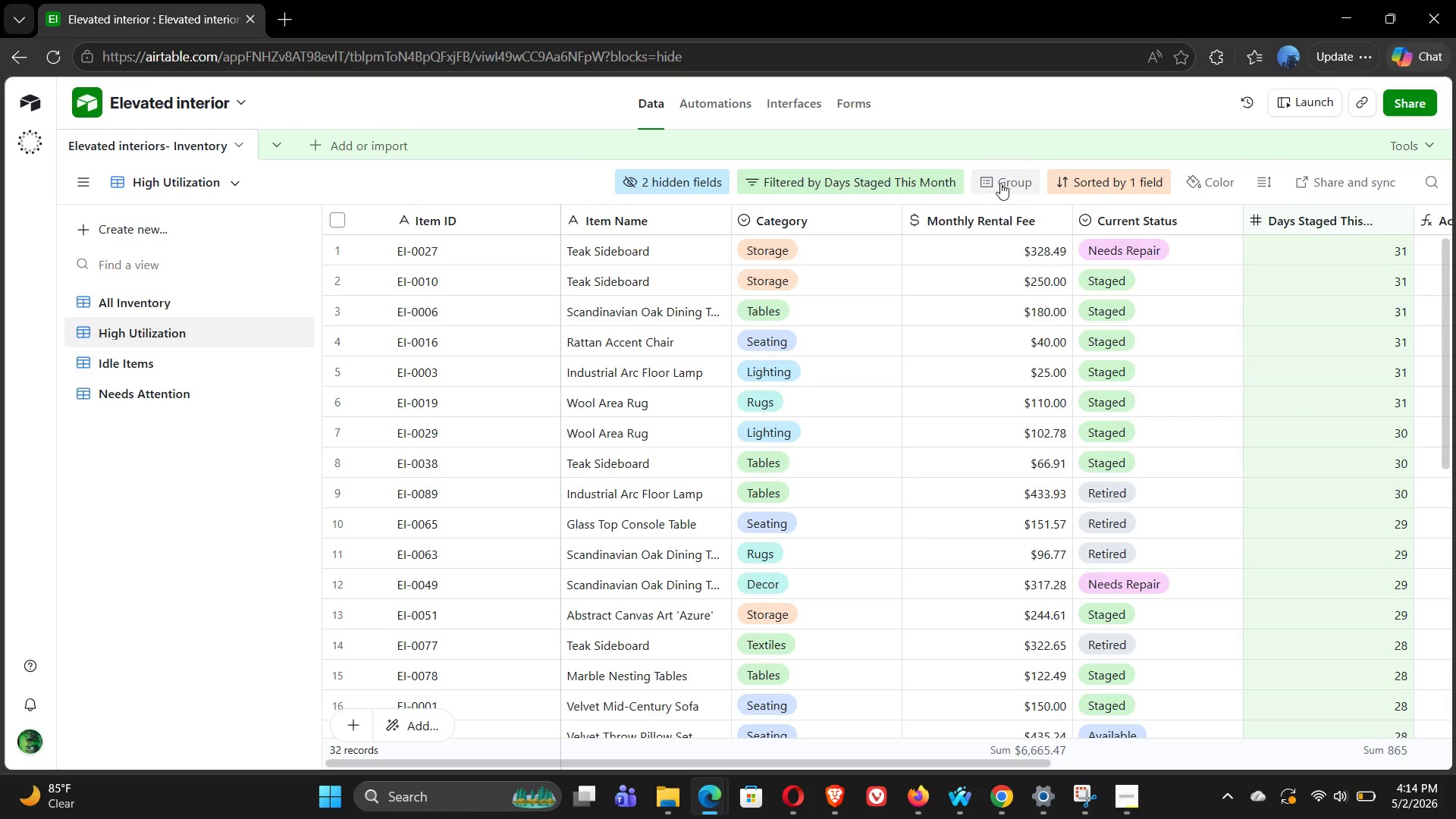 
left_click([995, 183])
 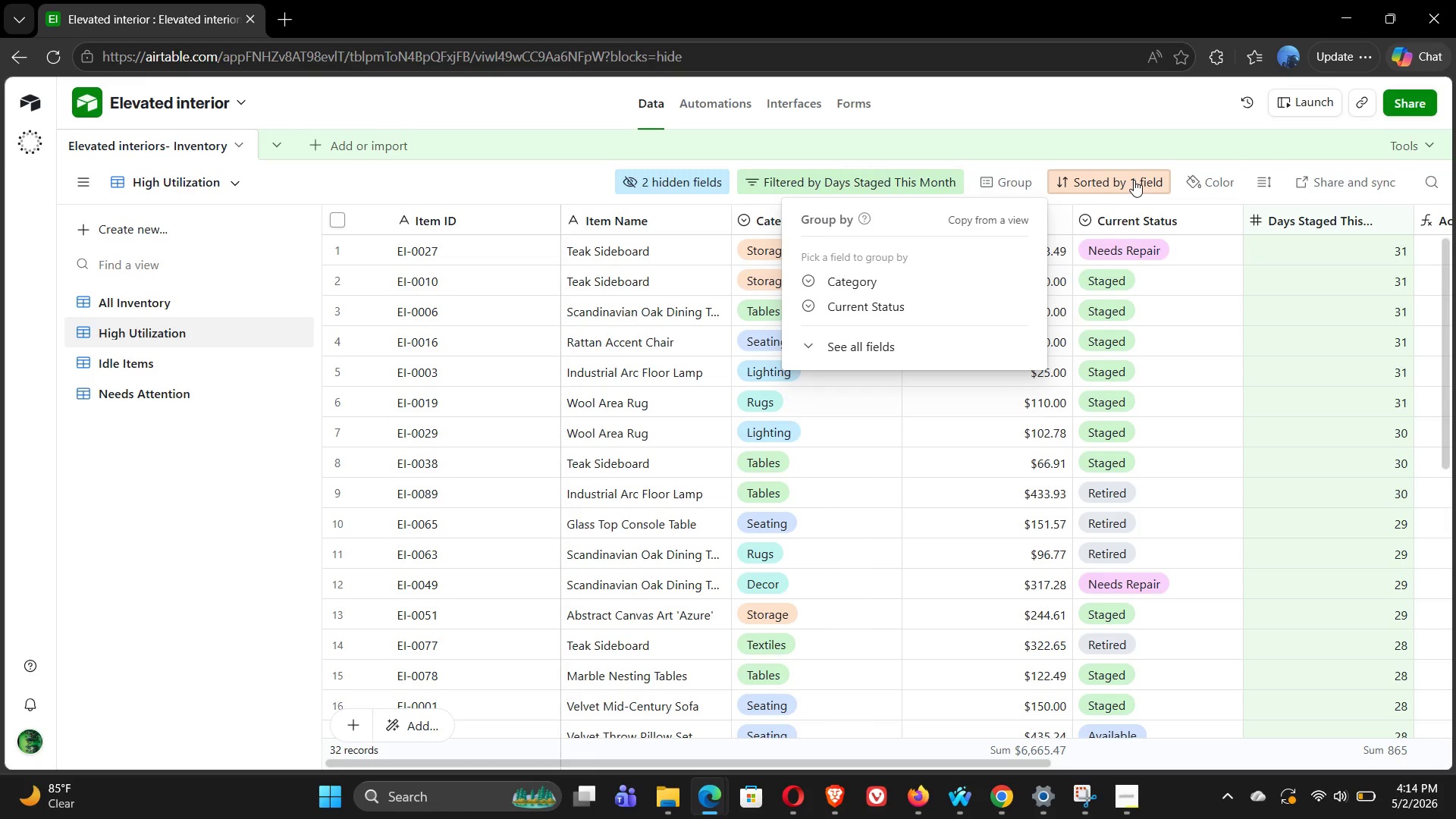 
left_click([1134, 180])
 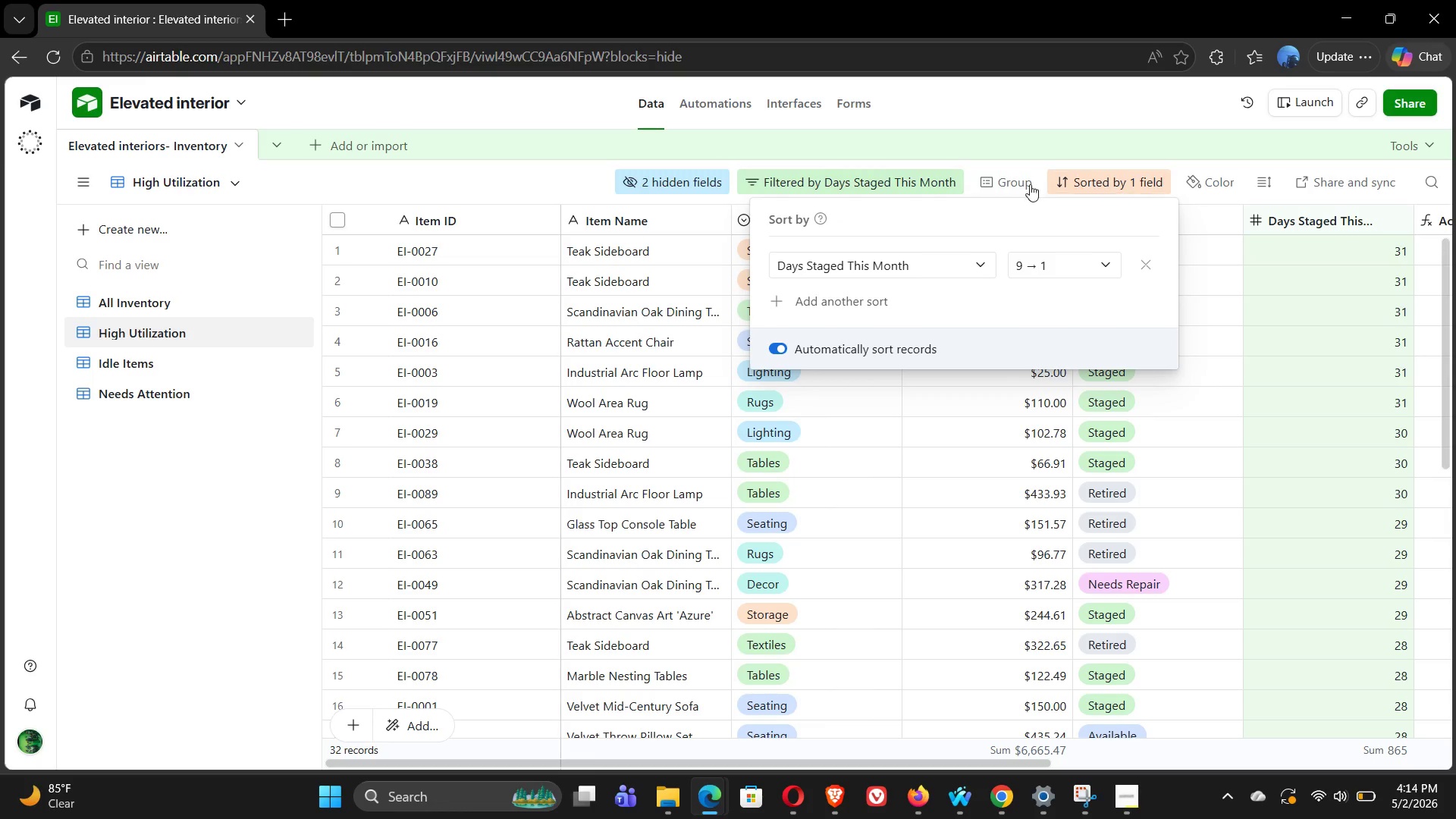 
left_click([996, 183])
 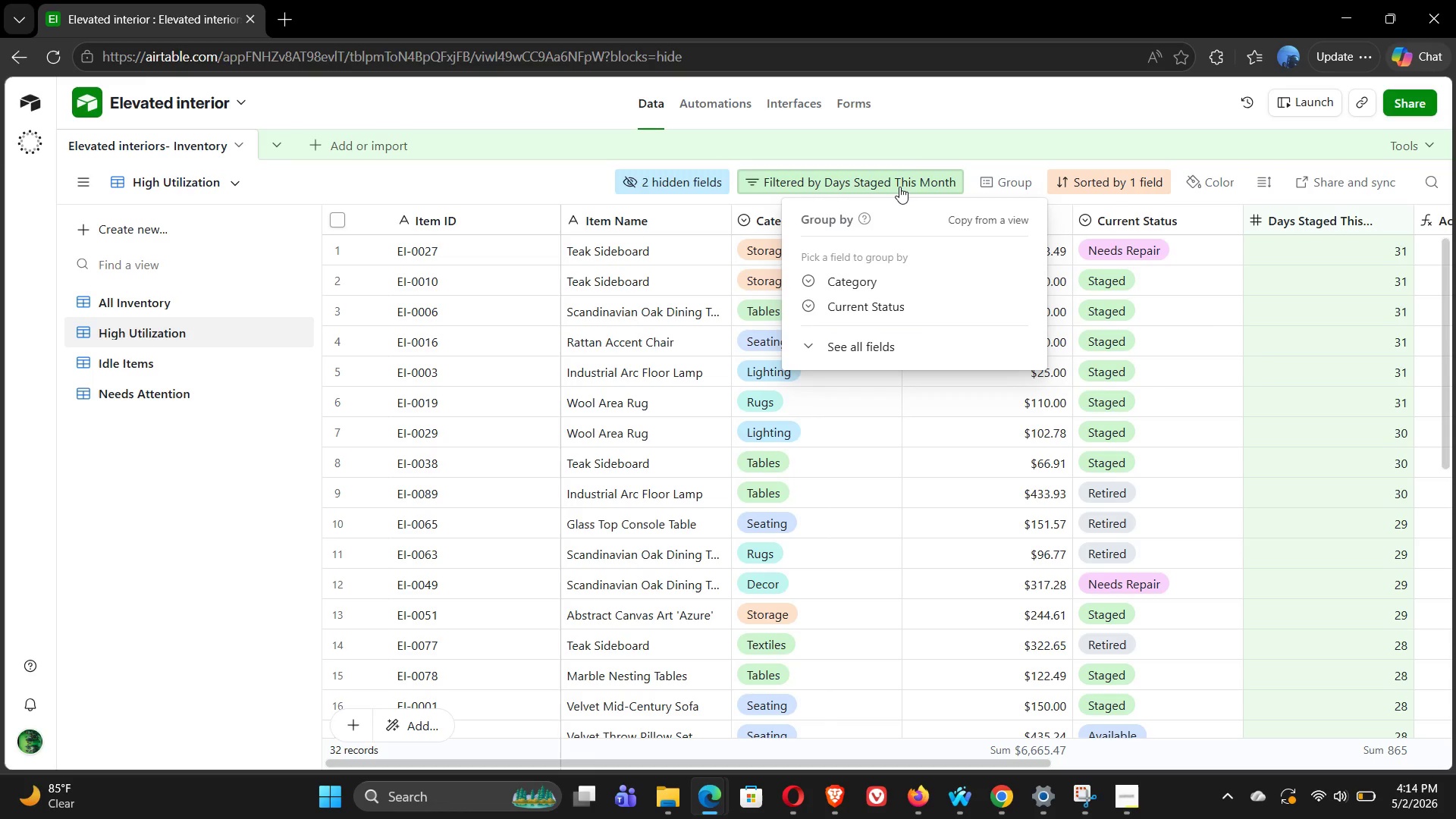 
left_click([899, 187])
 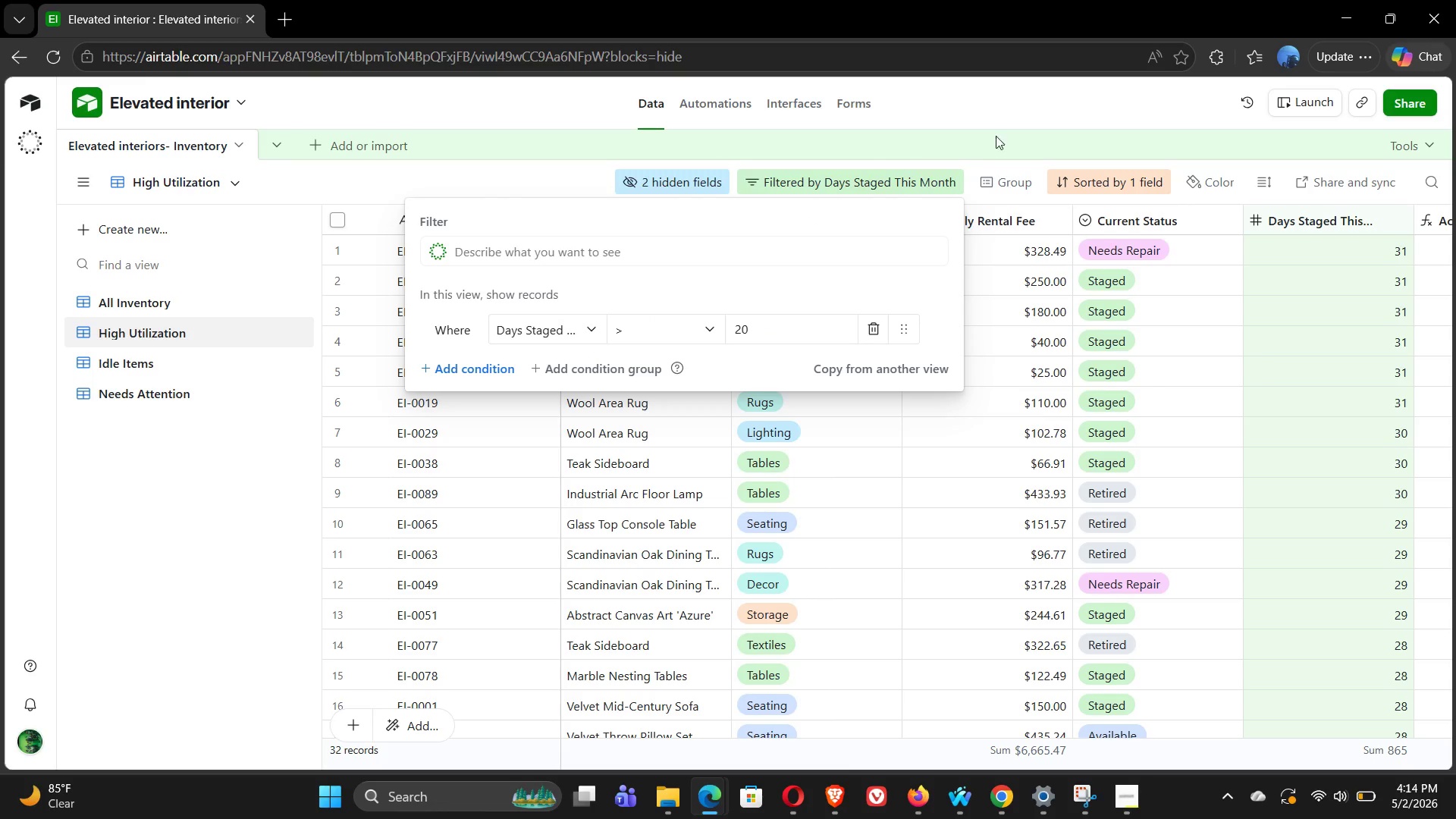 
left_click([1022, 107])
 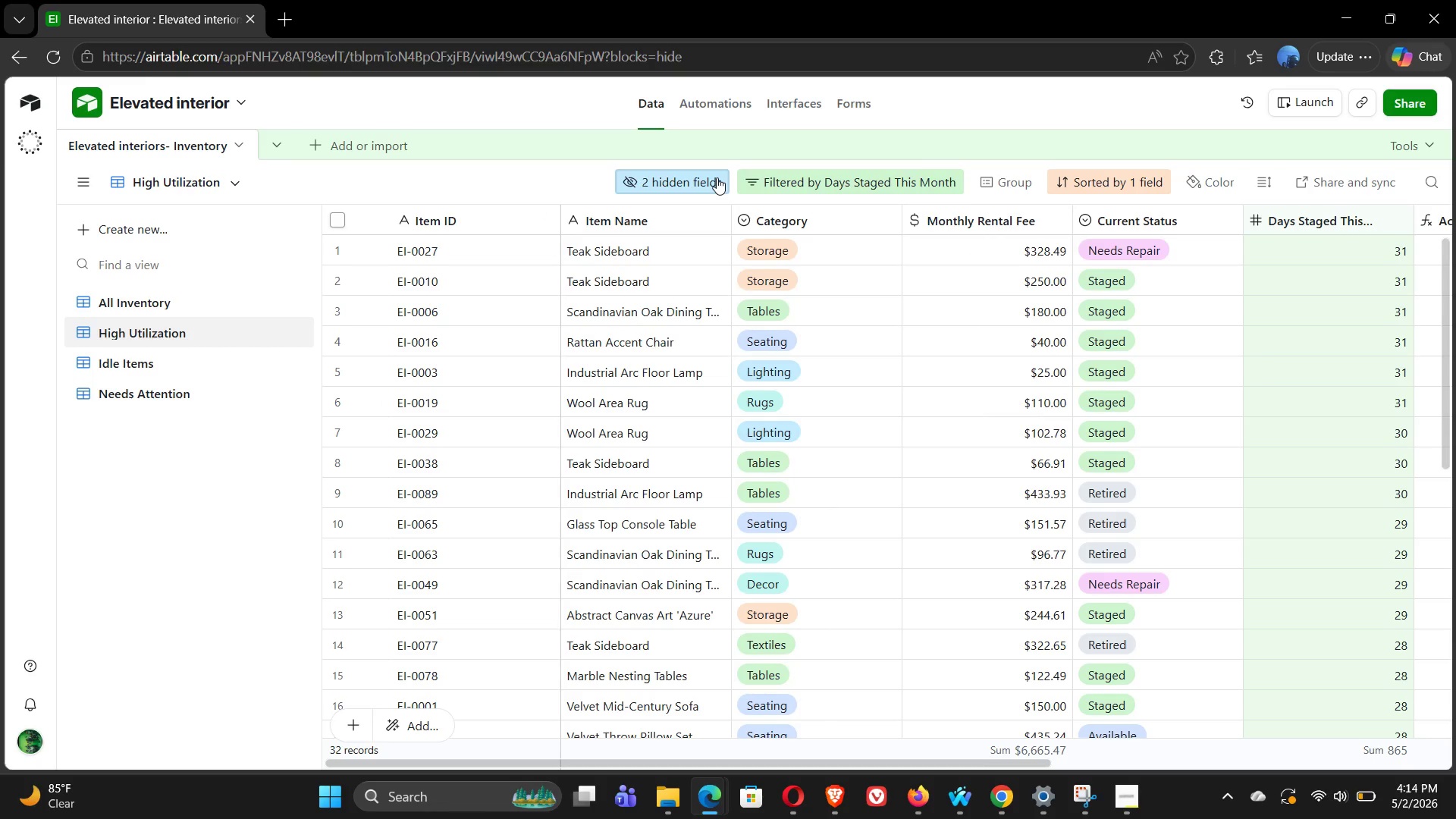 
left_click([1116, 179])
 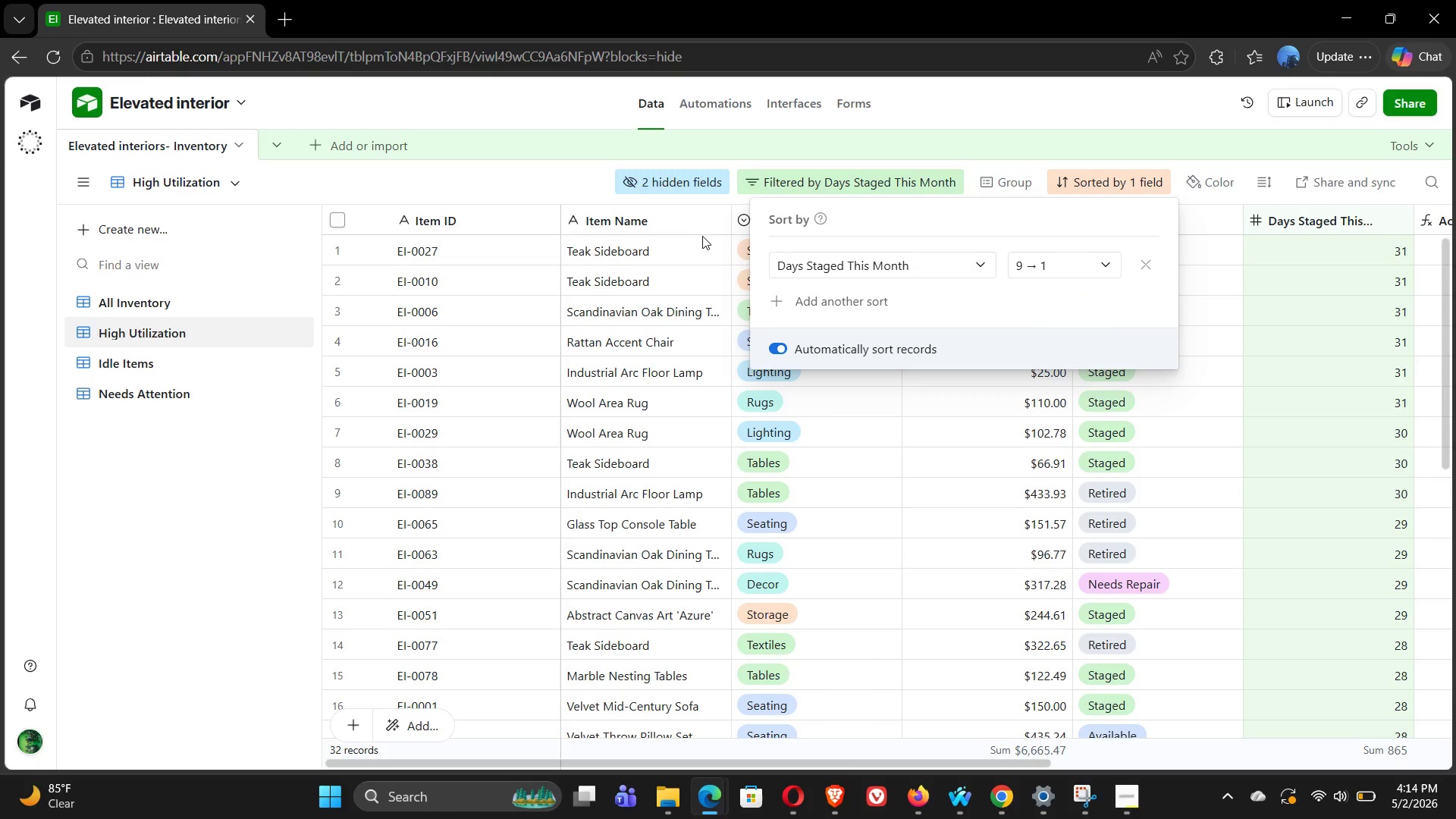 
left_click([127, 398])
 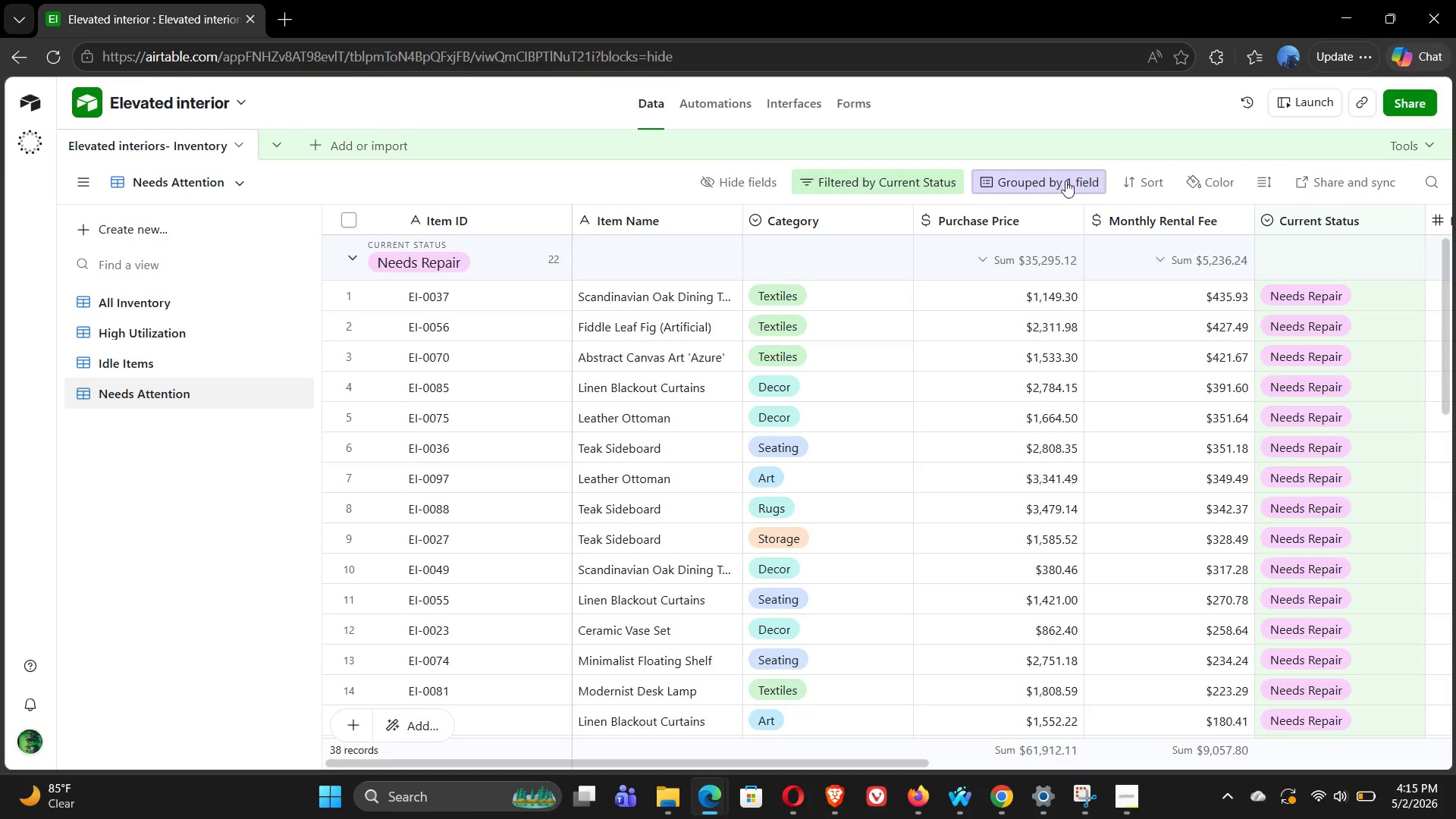 
left_click([1034, 183])
 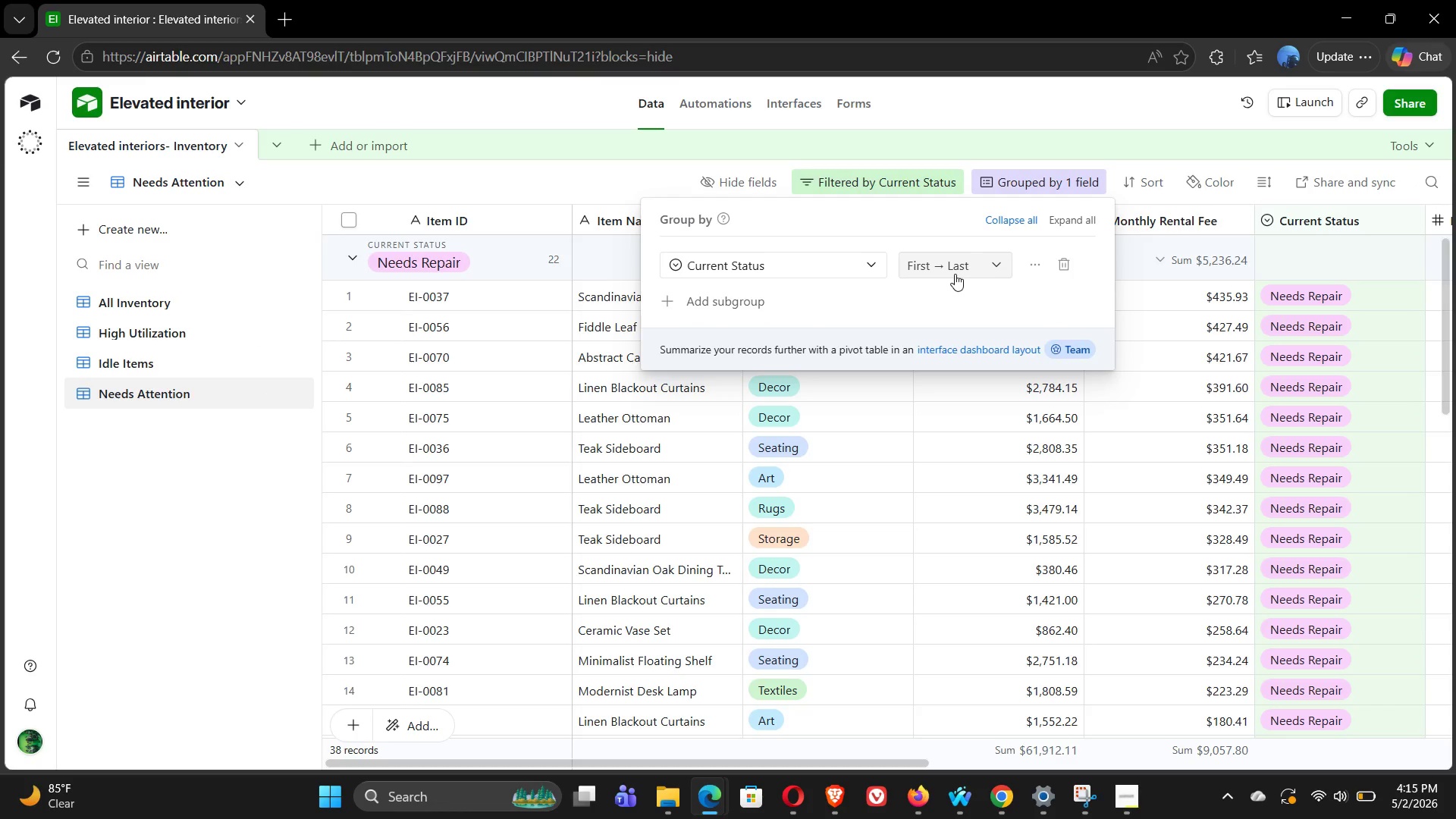 
left_click([972, 270])
 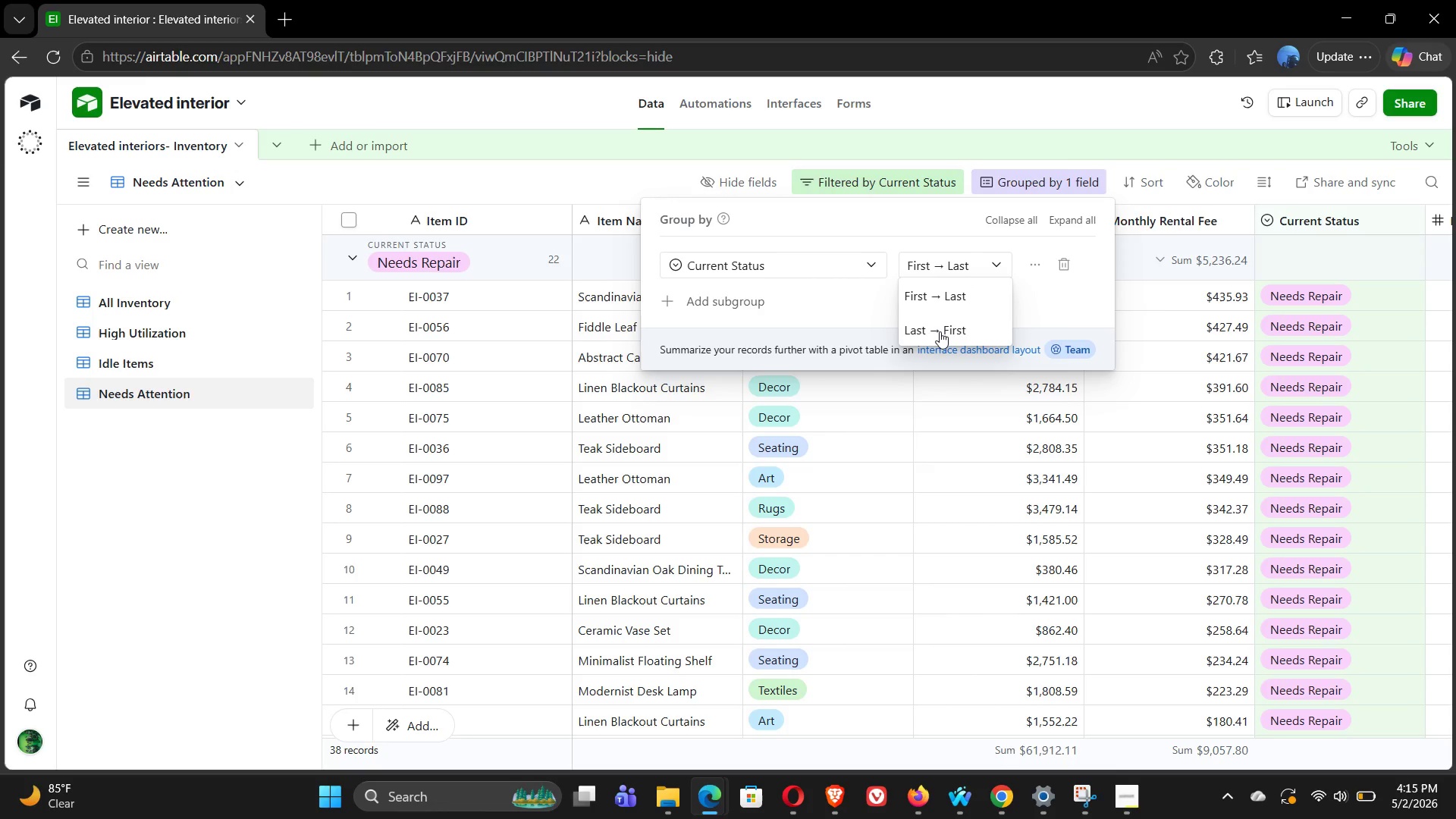 
left_click([940, 331])
 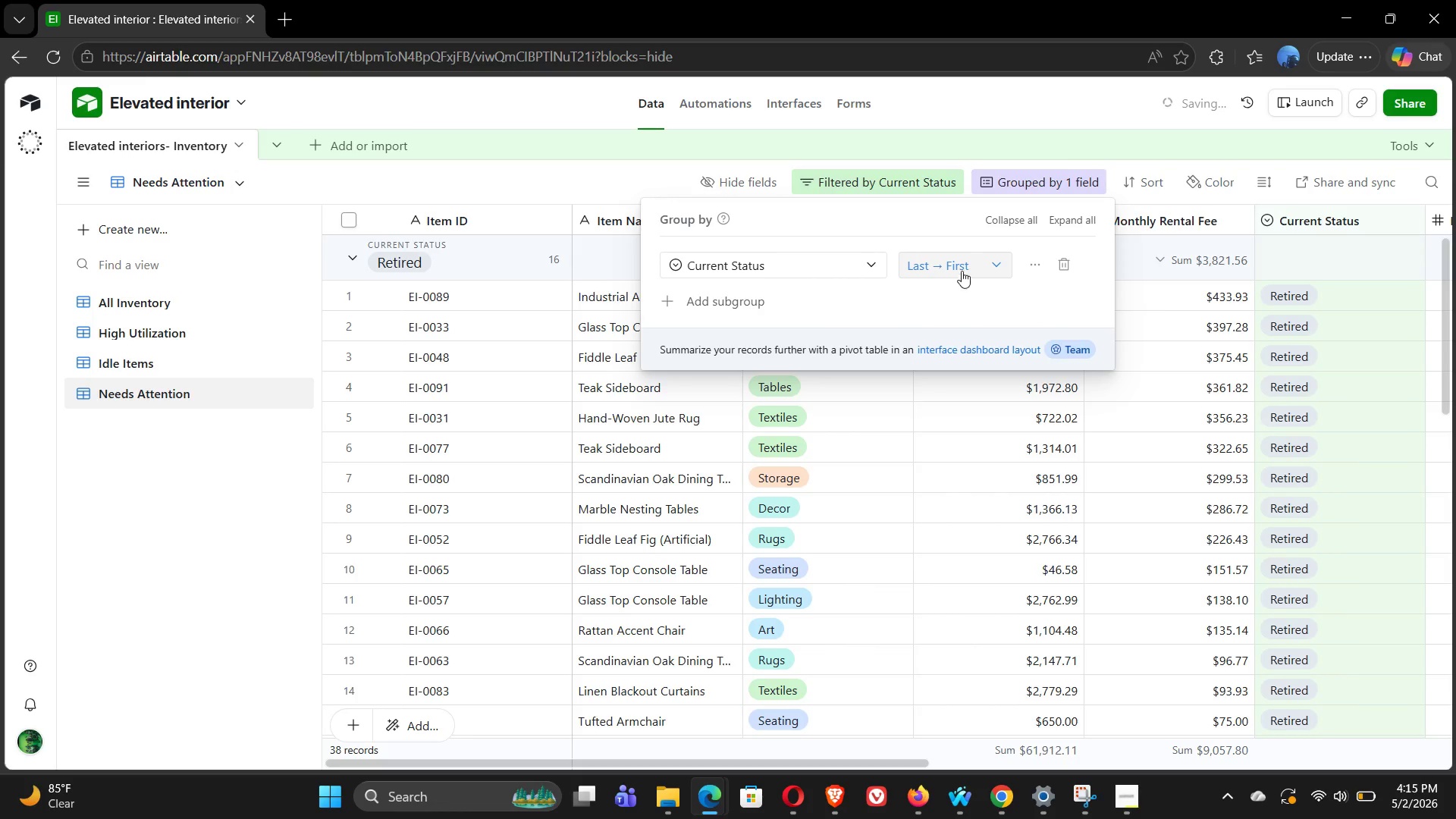 
left_click([964, 266])
 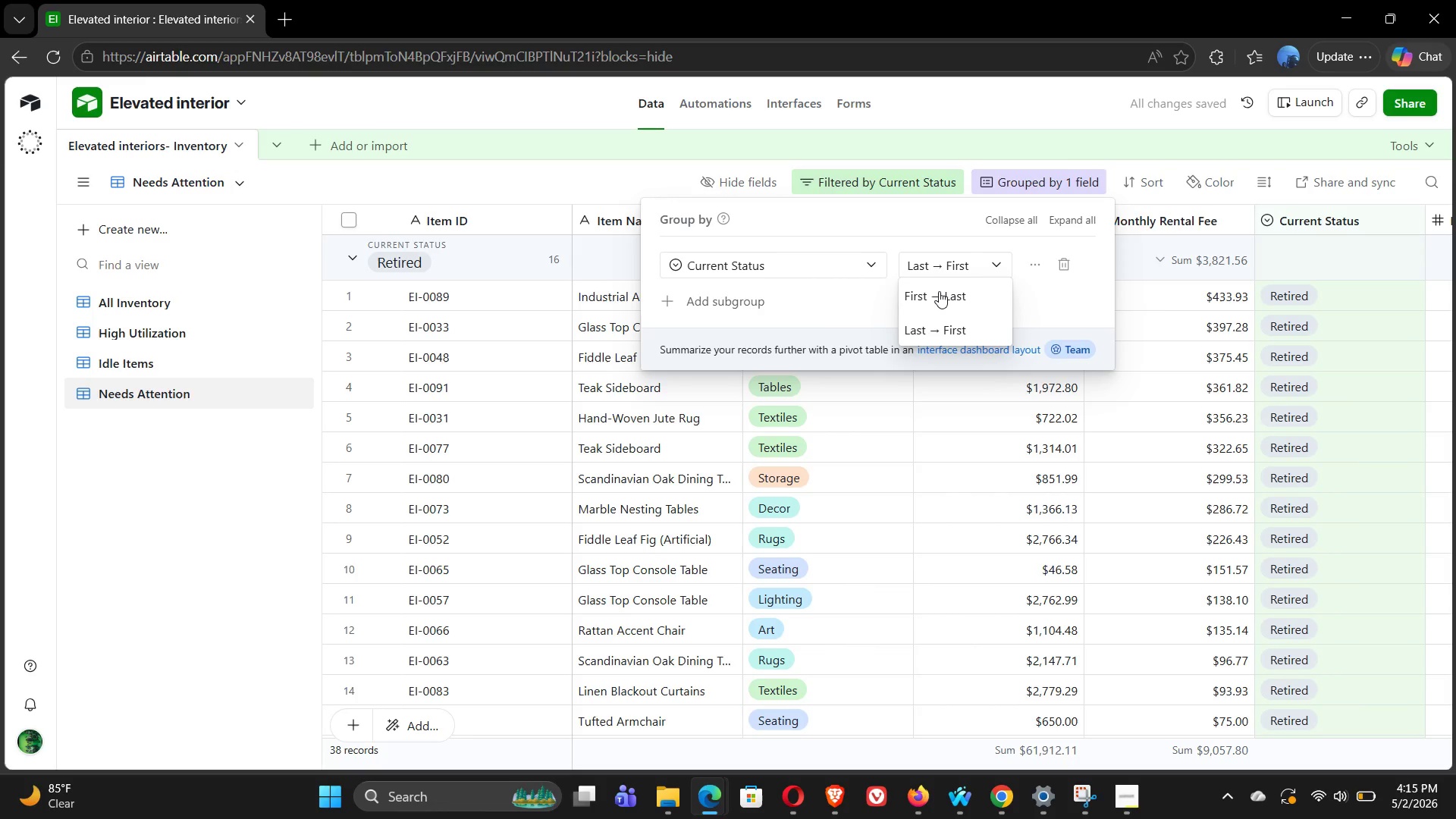 
left_click([939, 291])
 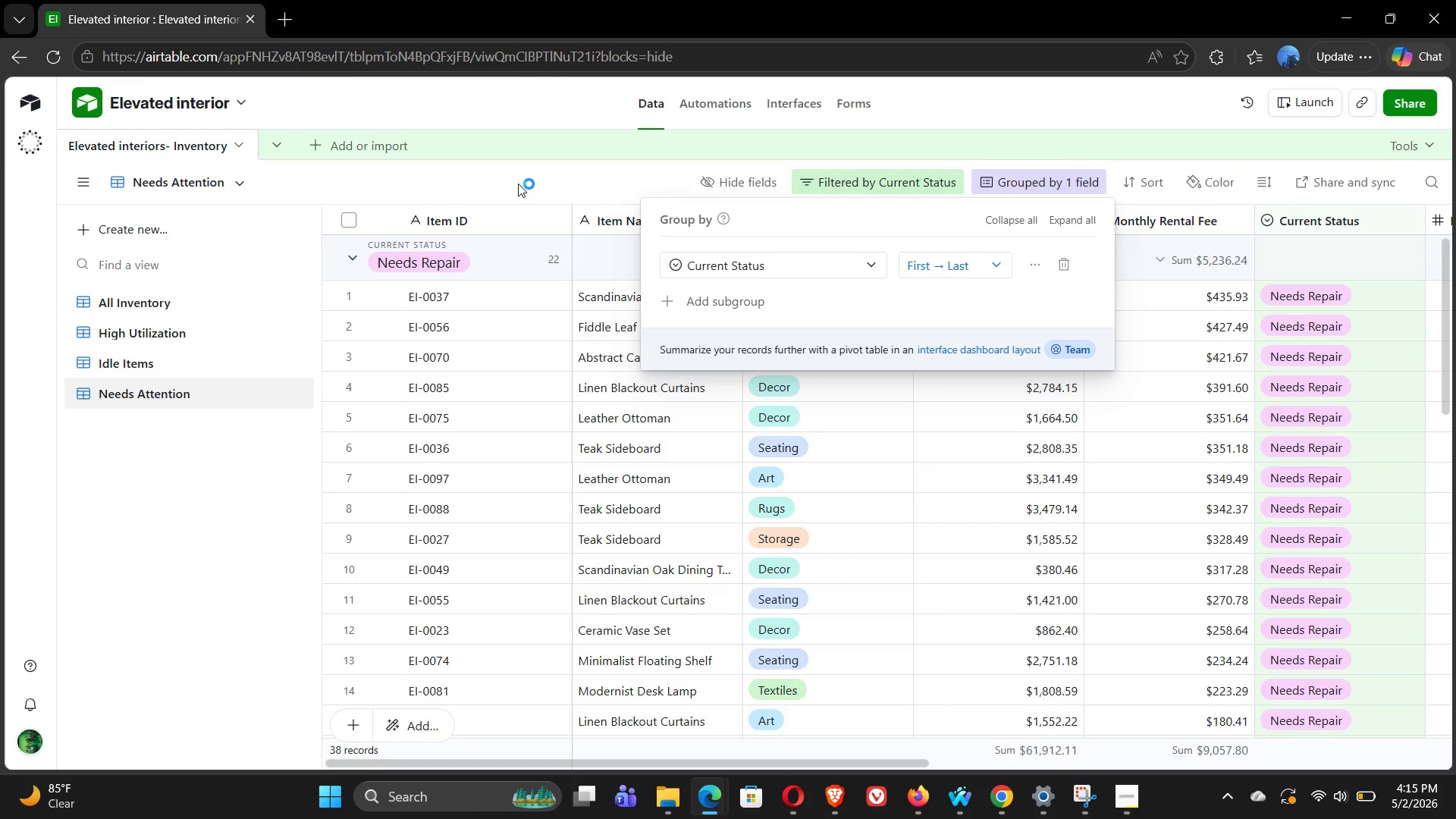 
wait(16.38)
 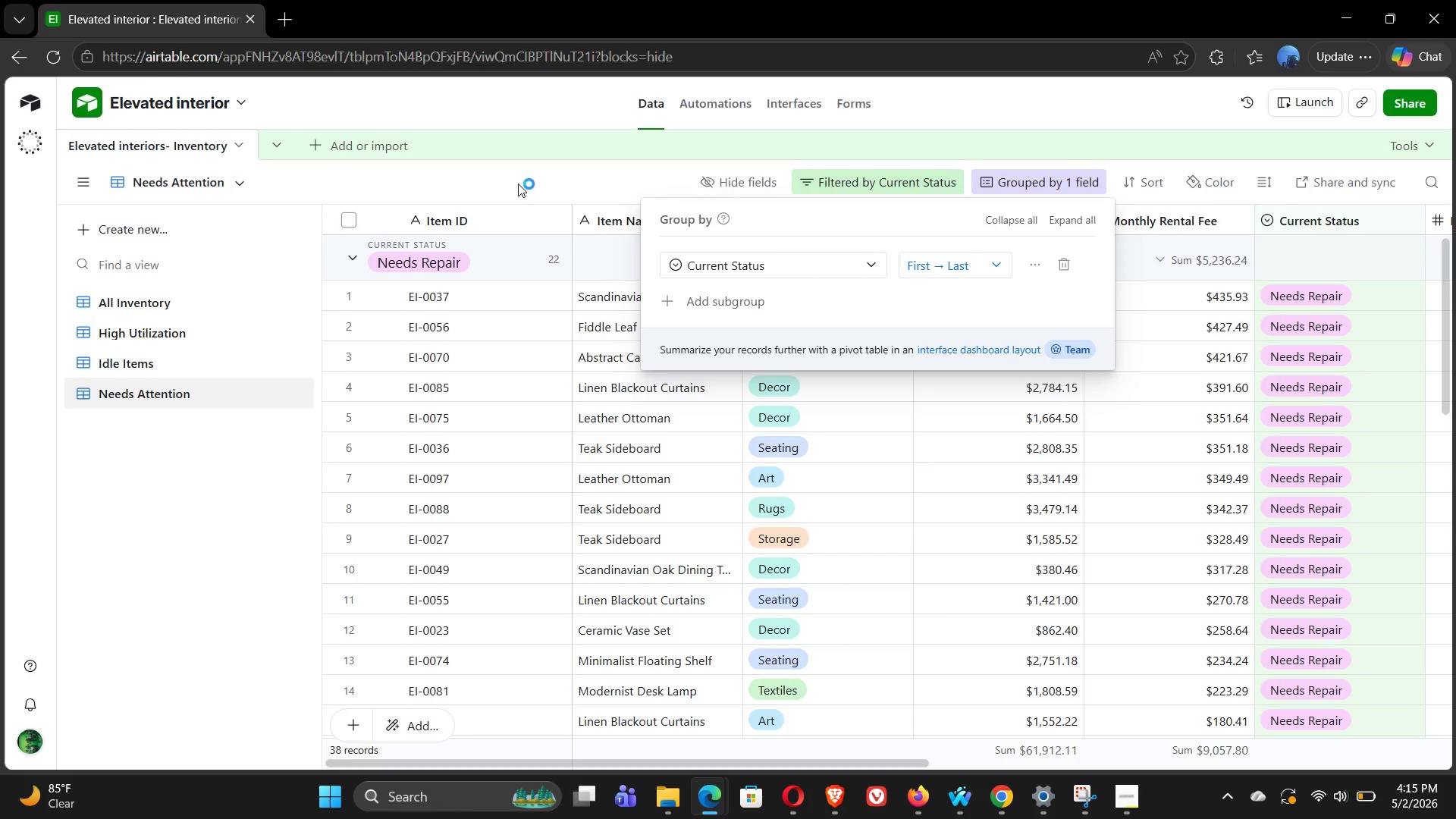 
left_click([518, 184])
 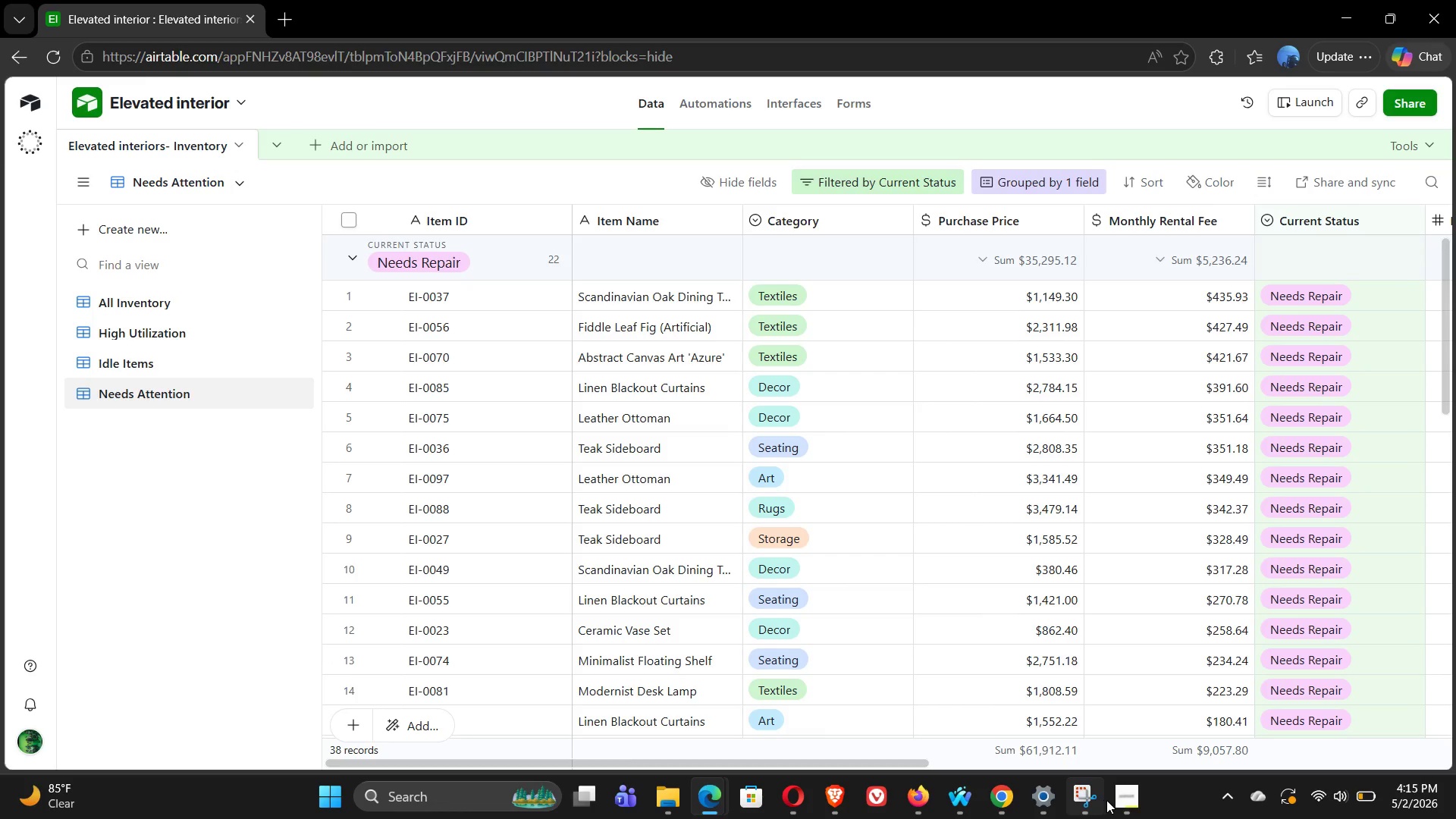 
left_click([1131, 799])